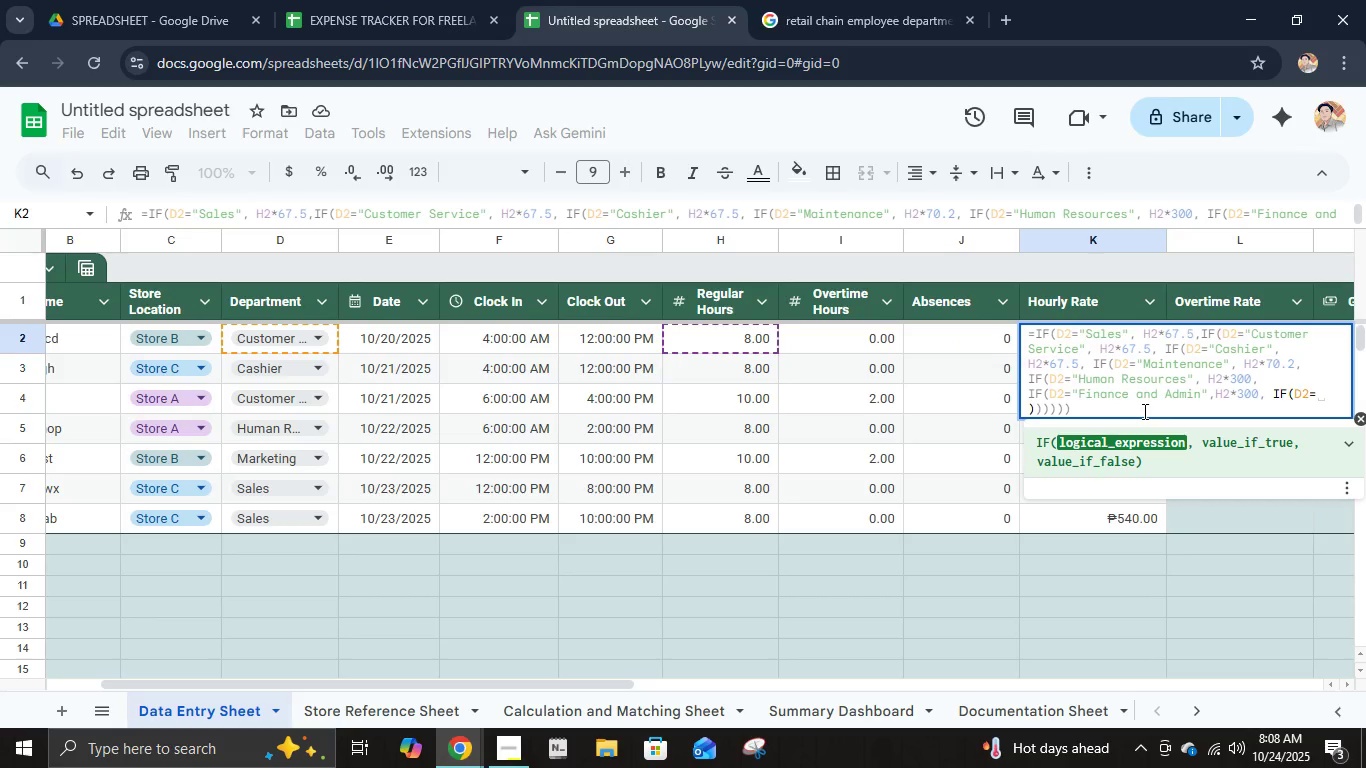 
type(M)
key(Backspace)
type("Marketing", H@*350)
 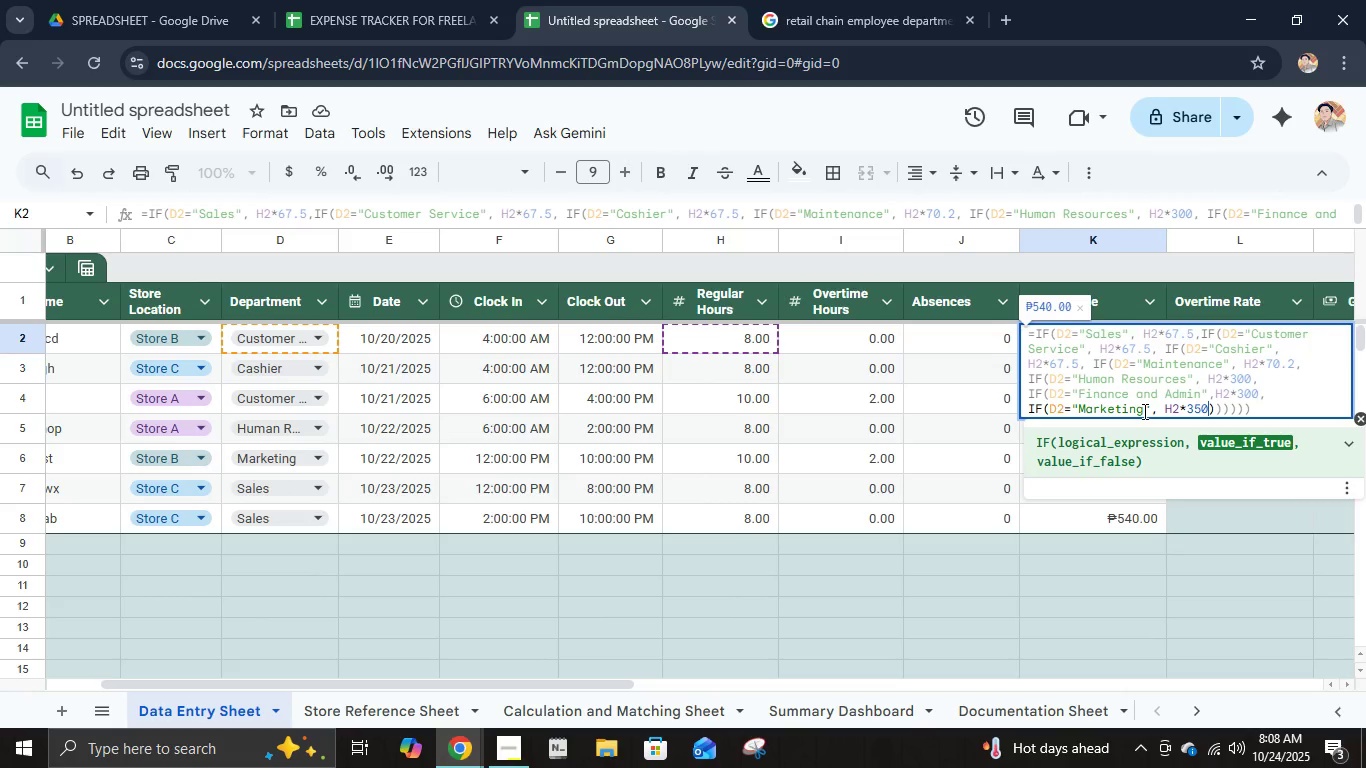 
key(Shift+0)
 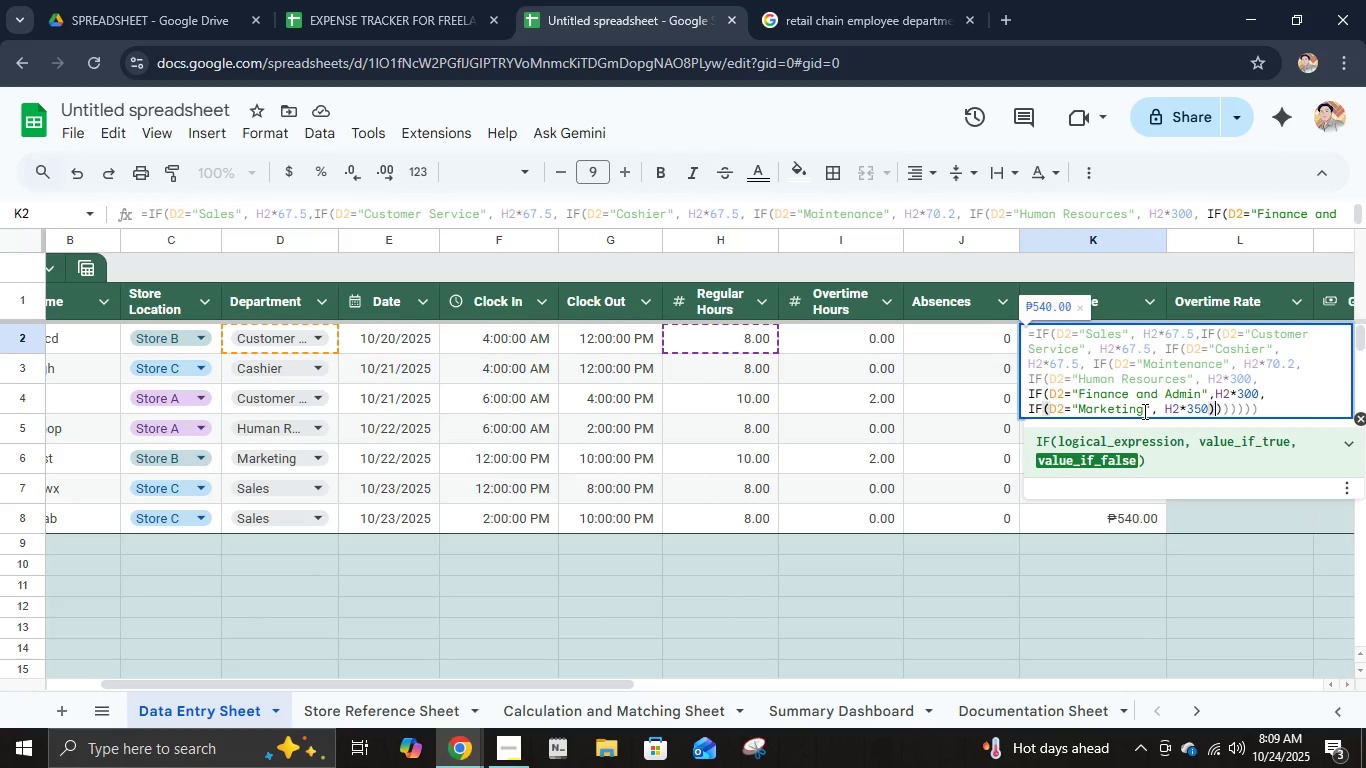 
key(ArrowLeft)
 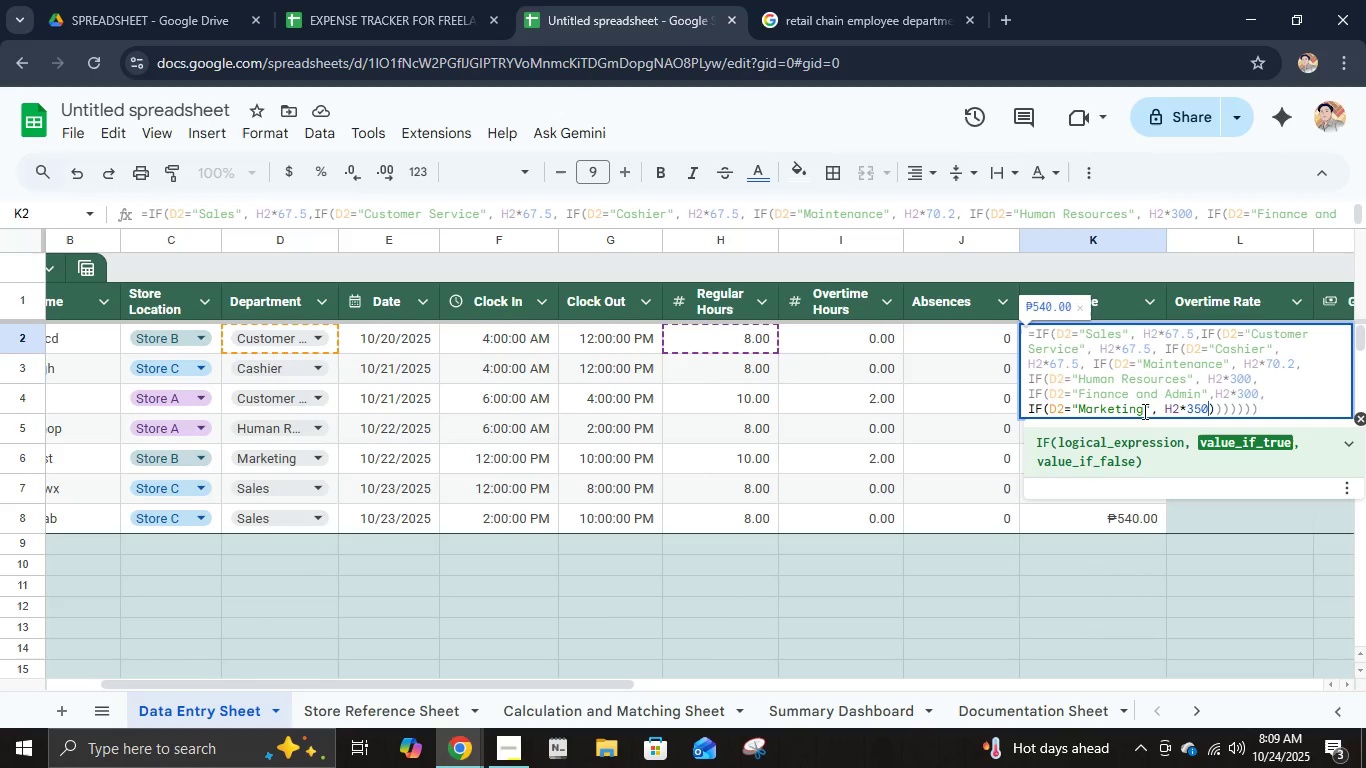 
type(, IF(D2)
 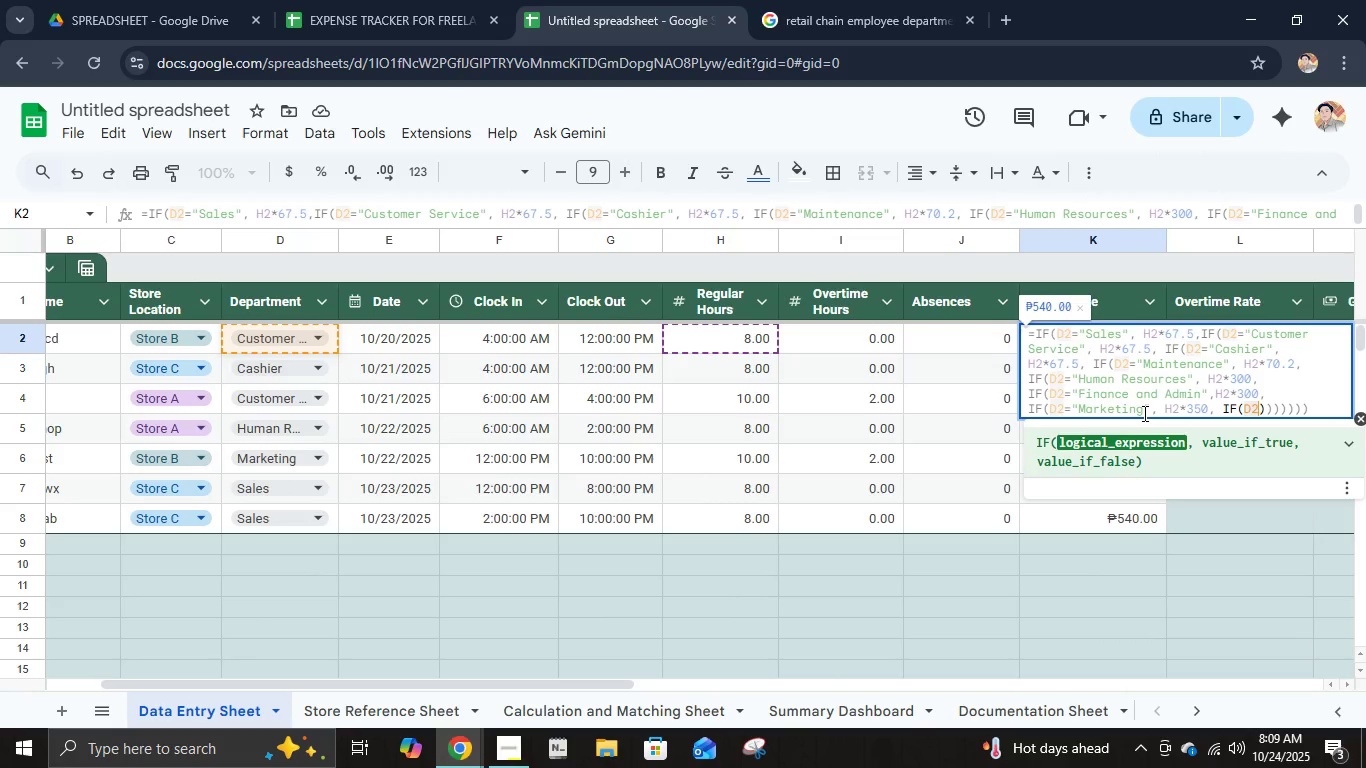 
key(Shift+Equal)
 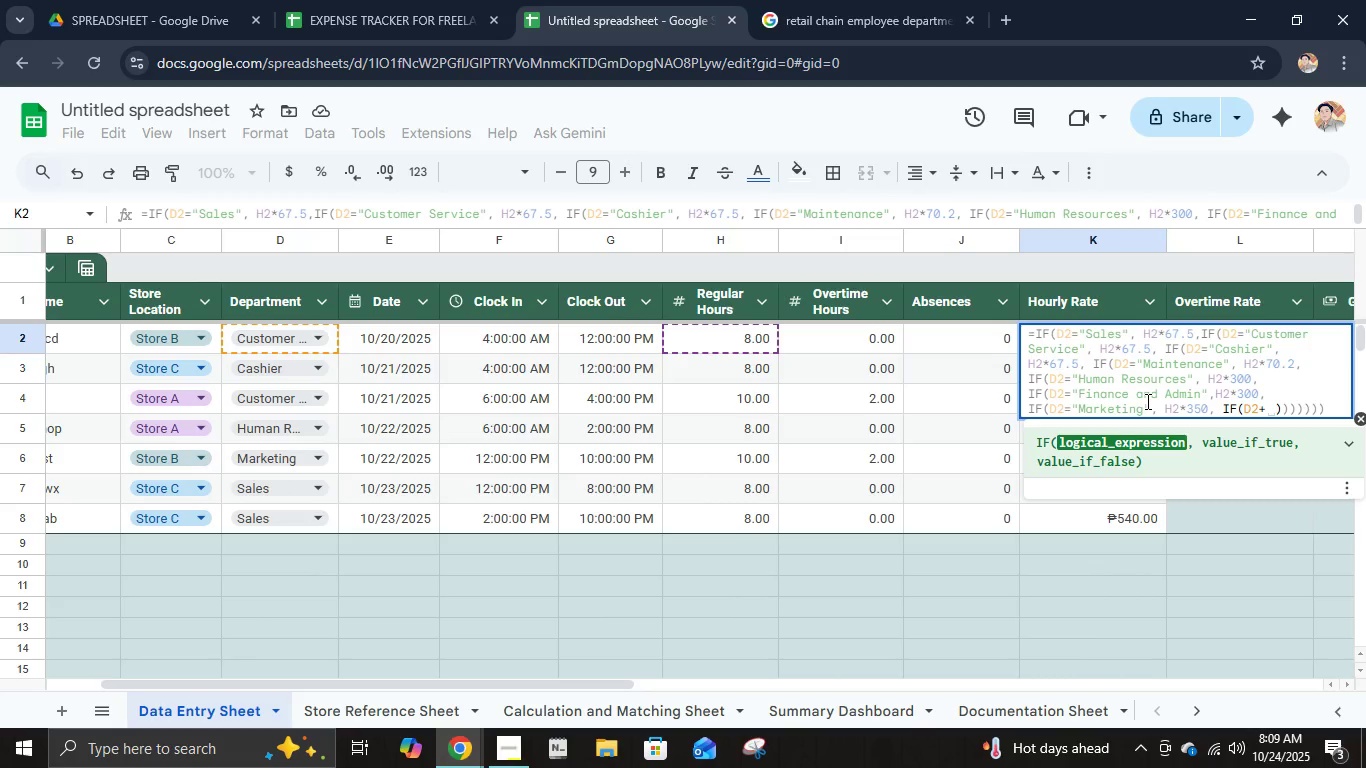 
key(Backspace)
 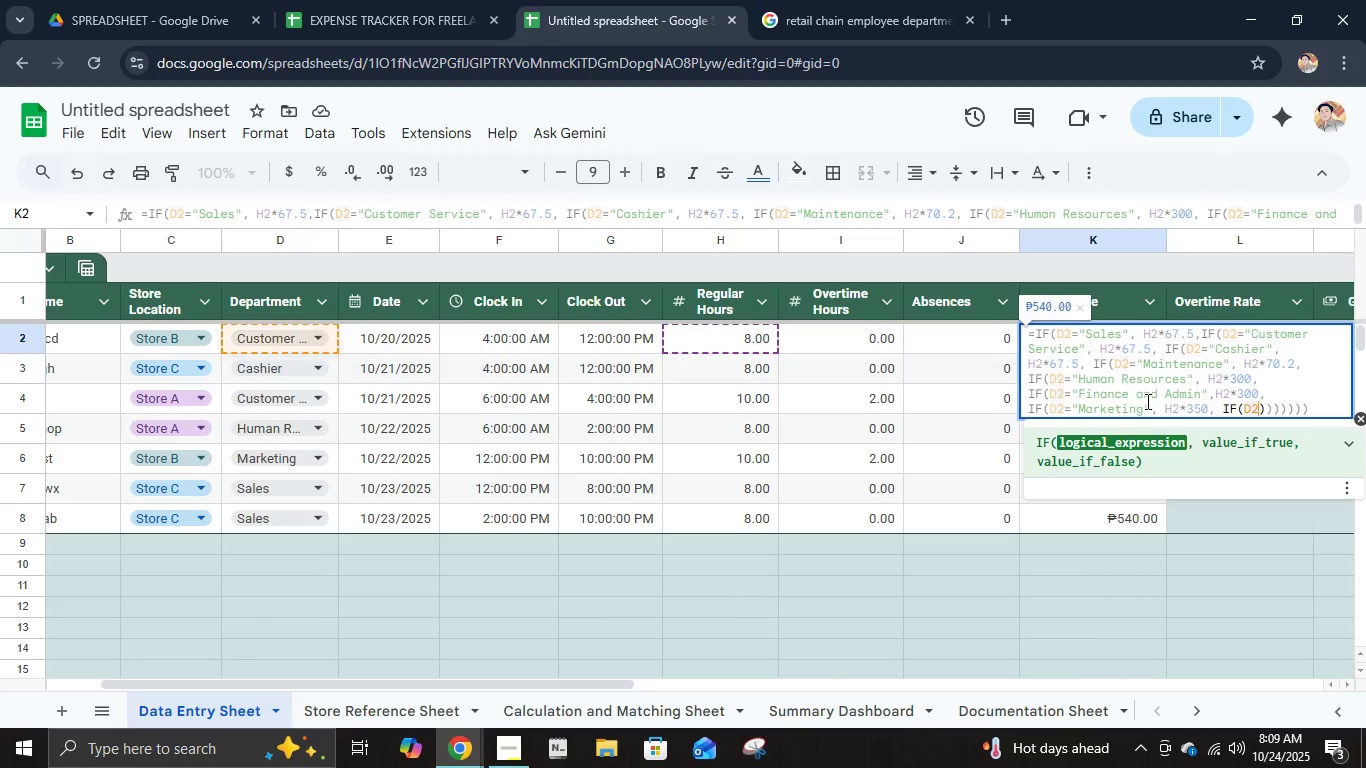 
key(Equal)
 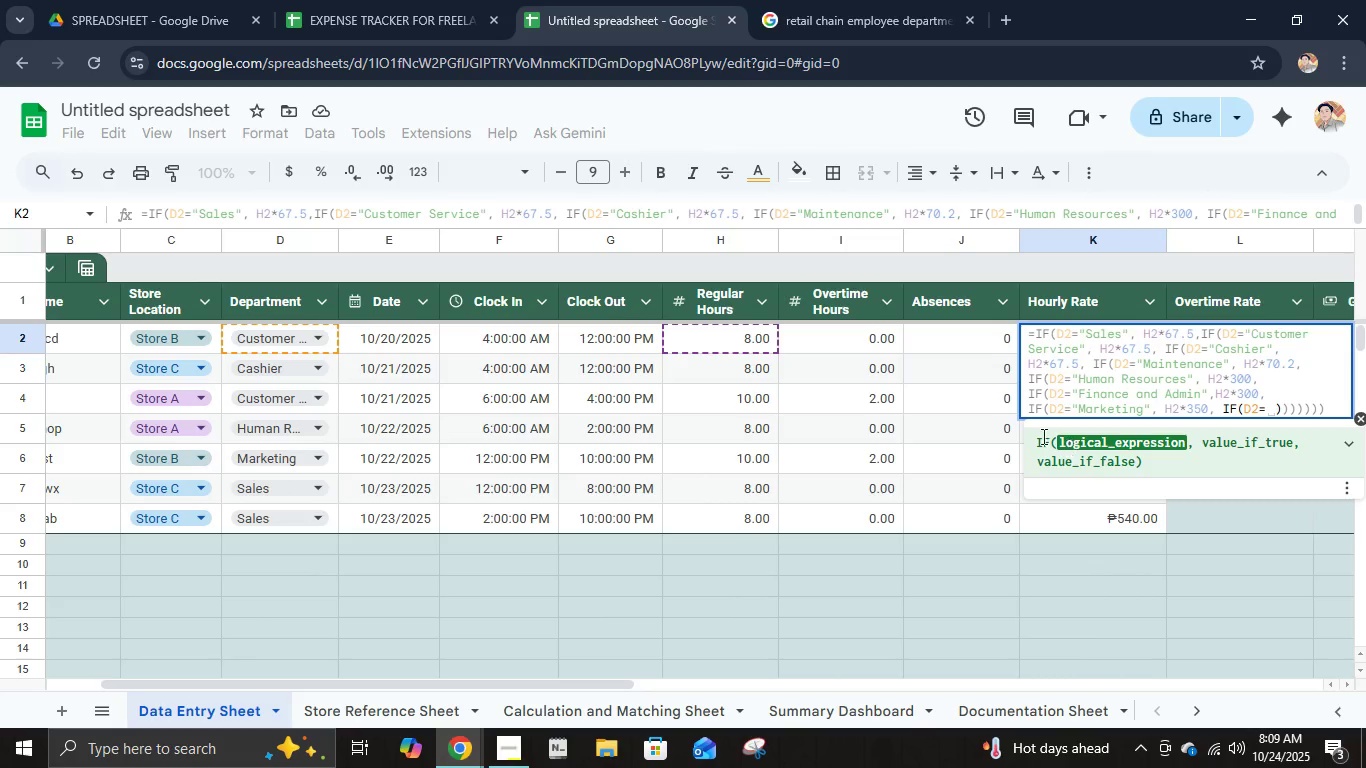 
left_click([887, 14])
 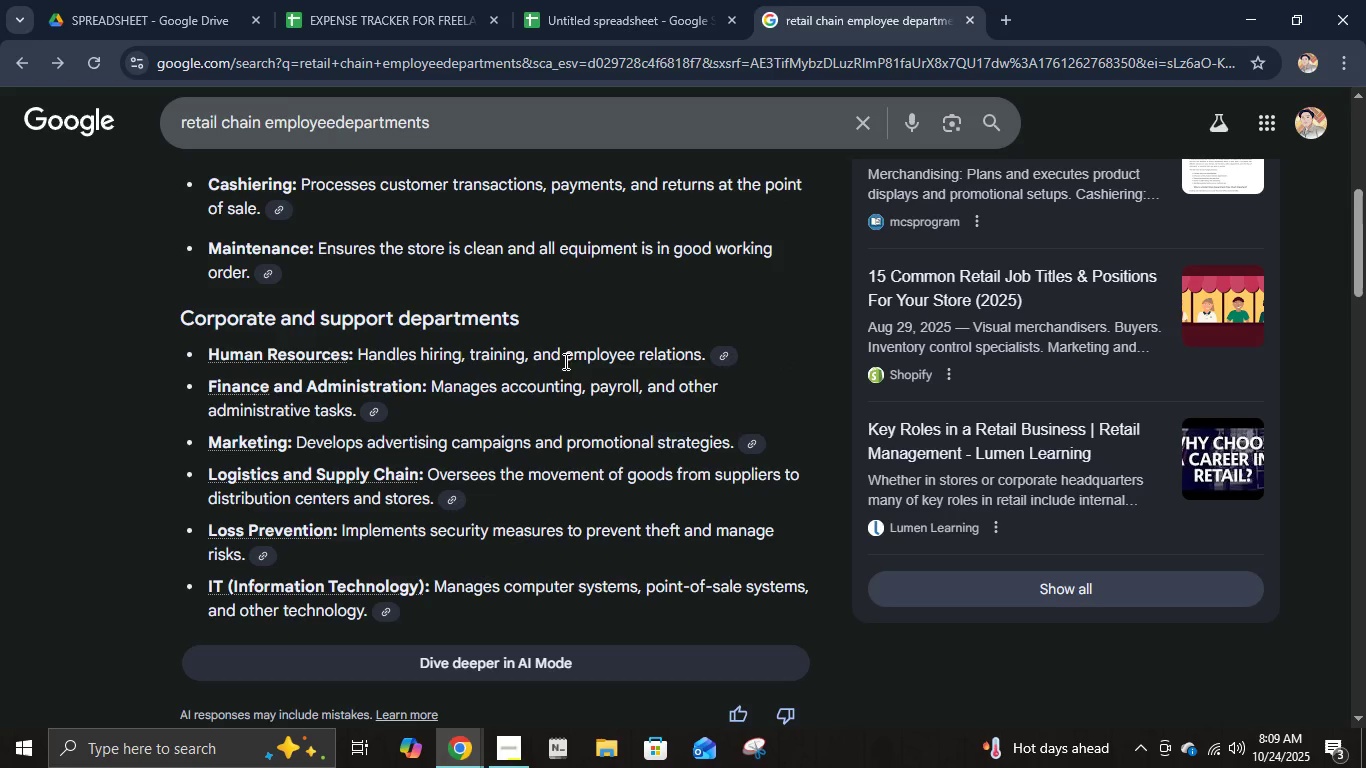 
left_click([561, 0])
 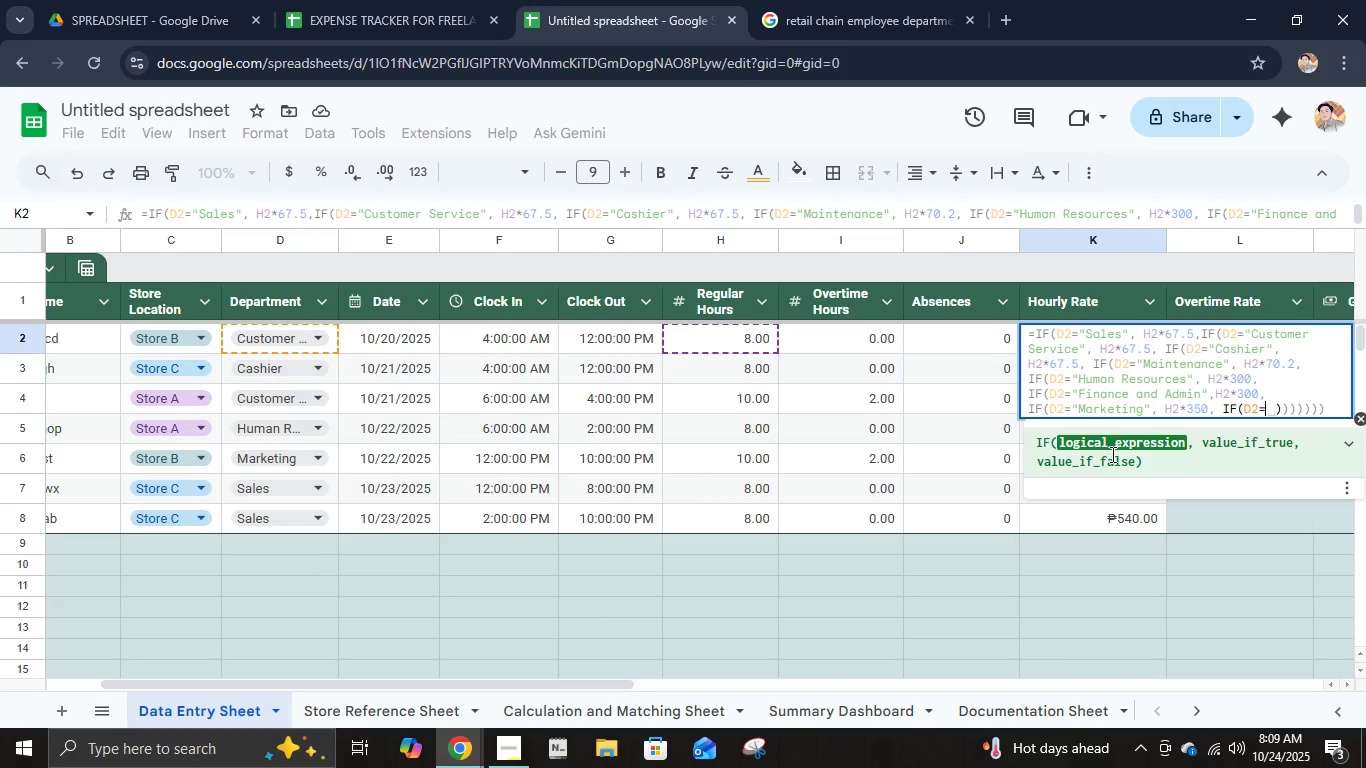 
type(Logistic)
key(Backspace)
key(Backspace)
key(Backspace)
key(Backspace)
key(Backspace)
key(Backspace)
key(Backspace)
key(Backspace)
type(:)
key(Backspace)
type("Logistics)
 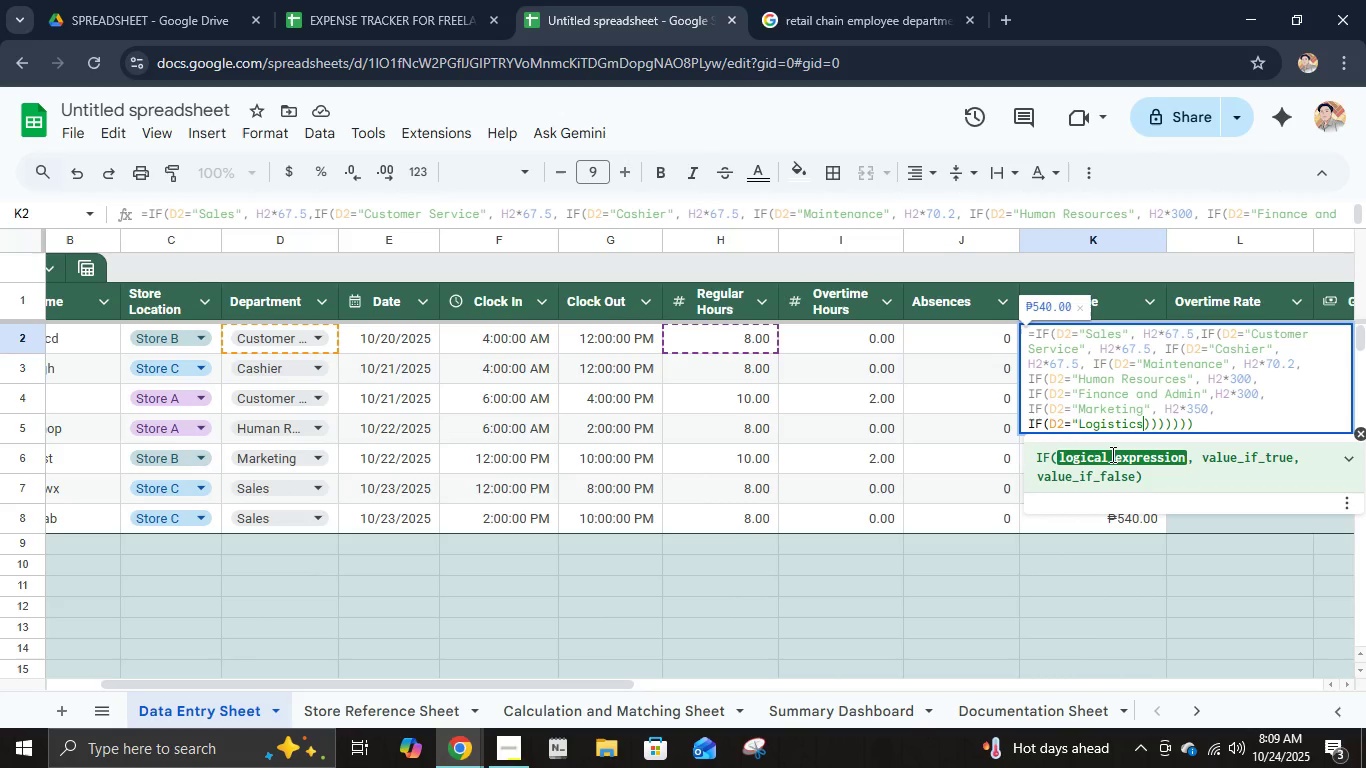 
type(", H2*300))
key(NumpadEnter)
 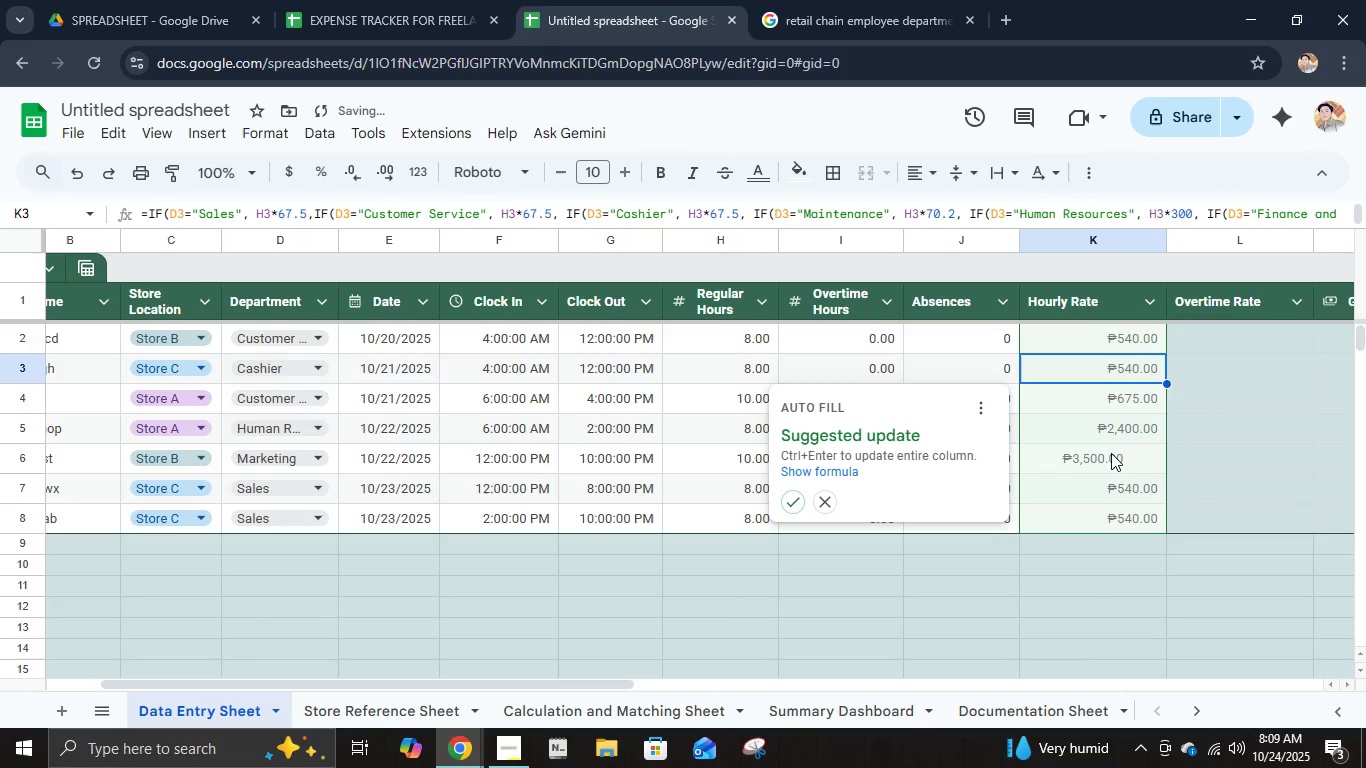 
left_click([799, 499])
 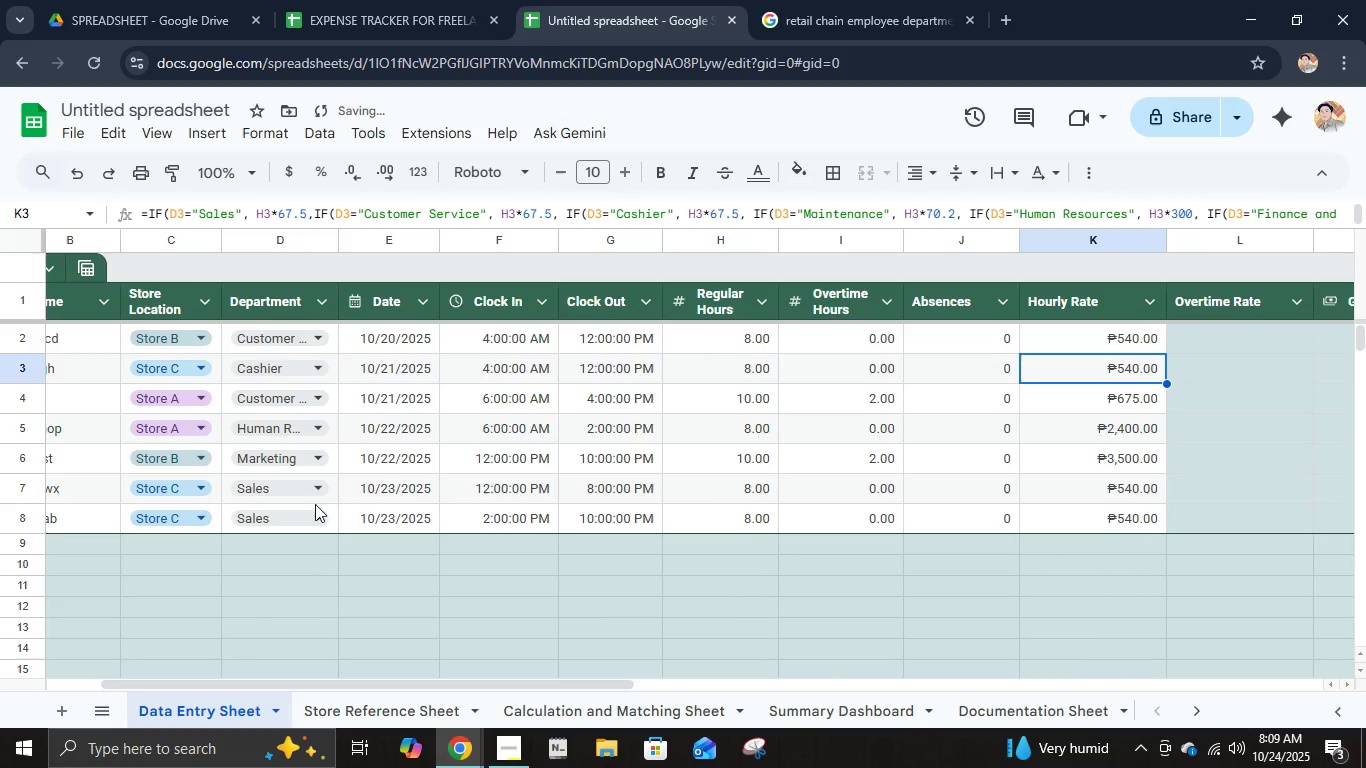 
left_click([313, 489])
 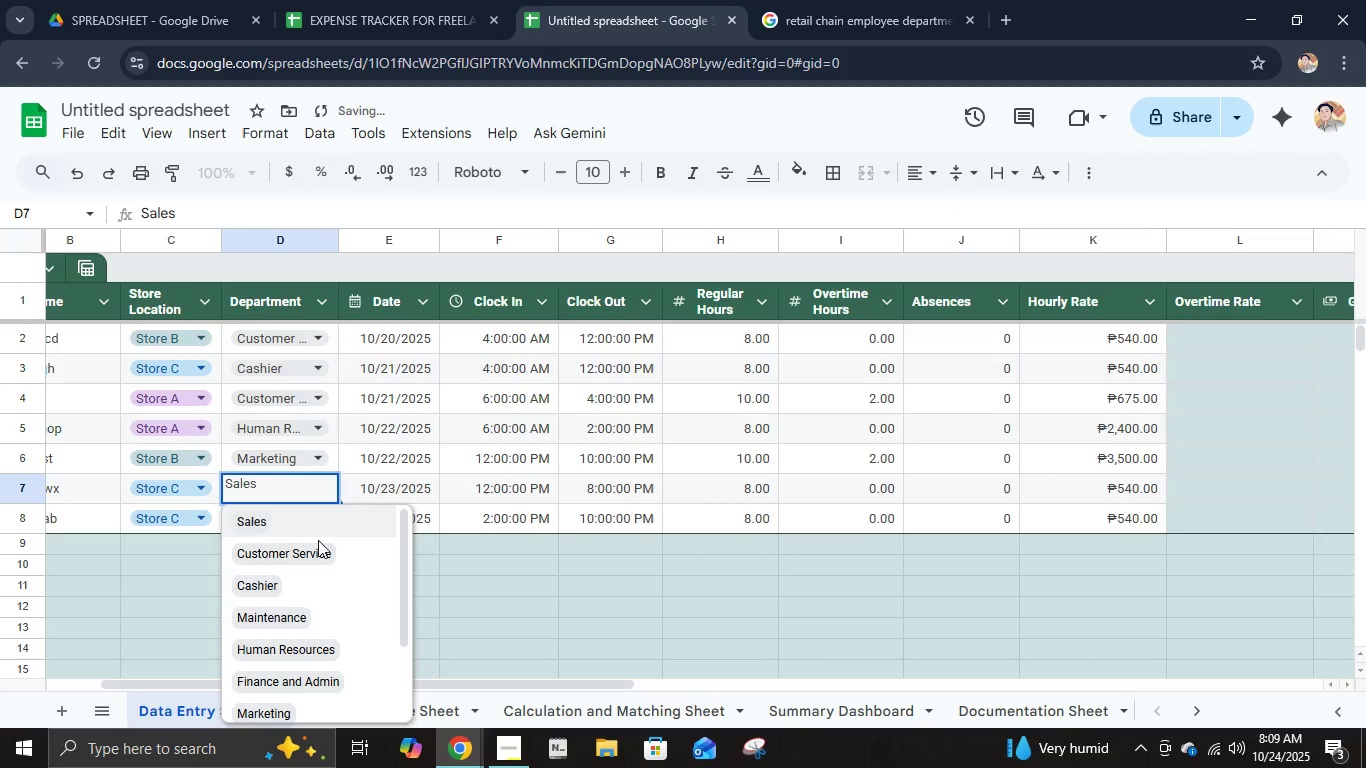 
scroll: coordinate [321, 584], scroll_direction: down, amount: 4.0
 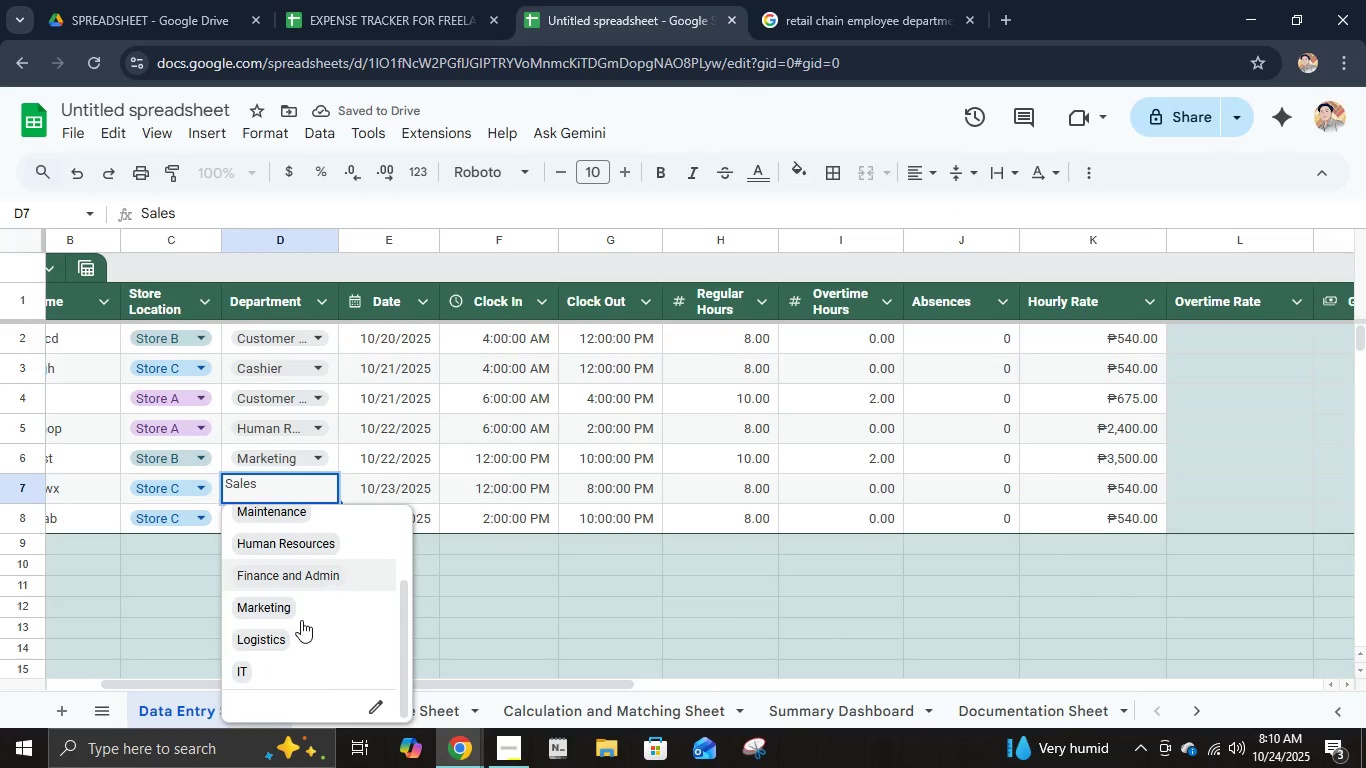 
left_click([288, 644])
 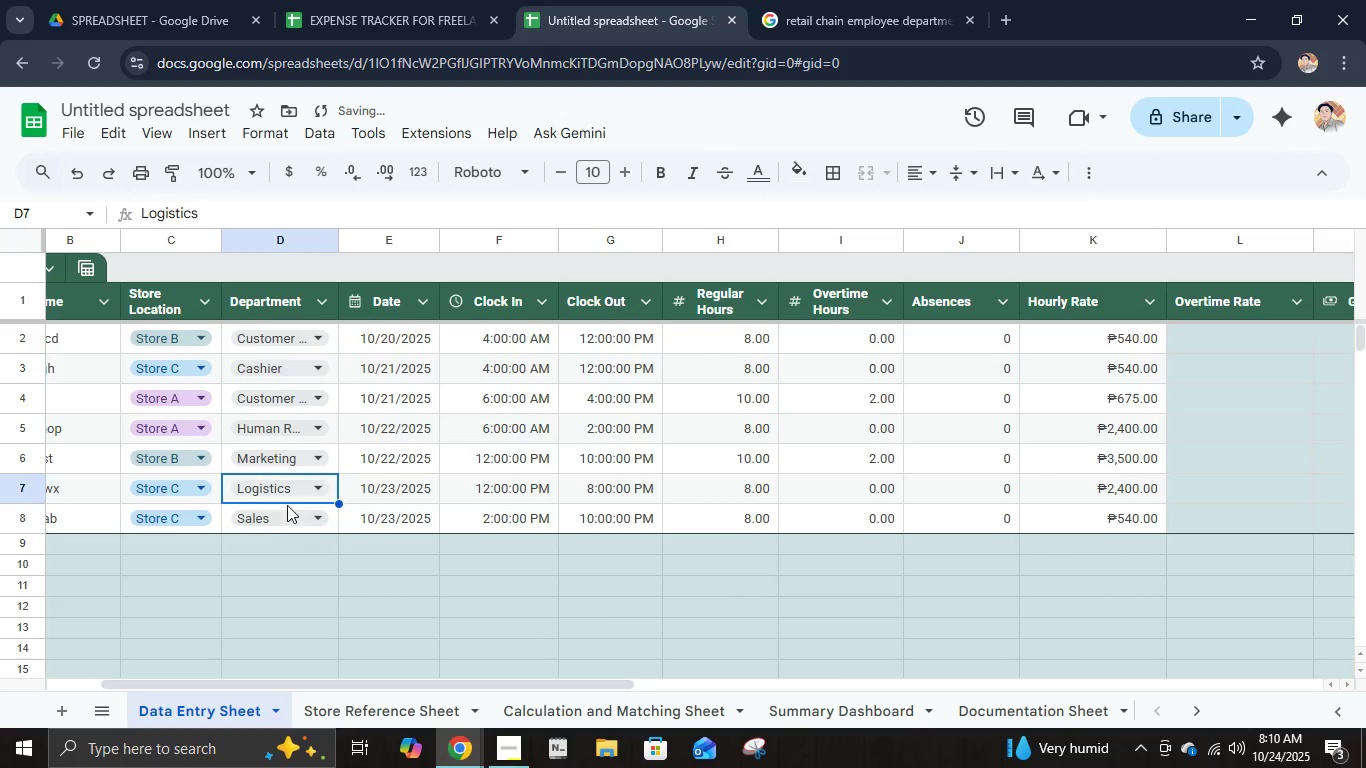 
left_click([287, 491])
 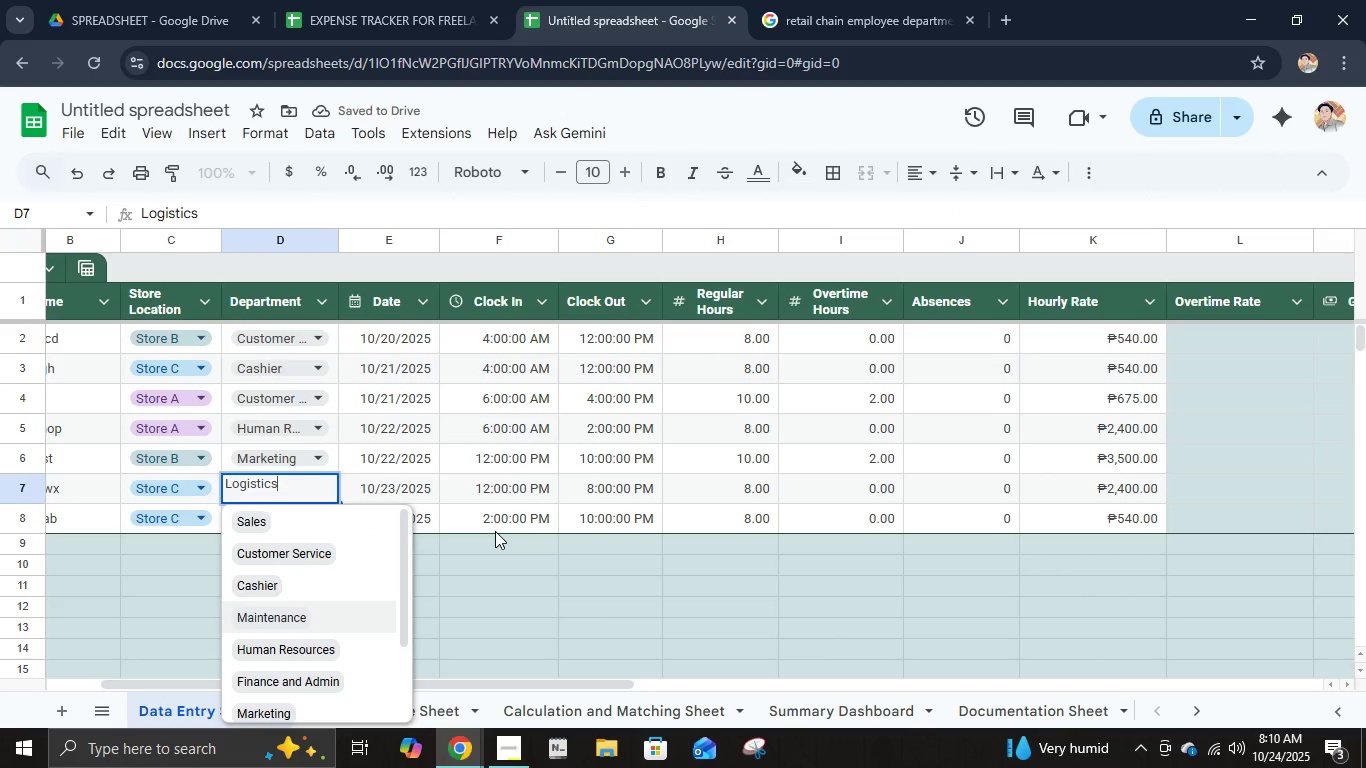 
left_click([482, 563])
 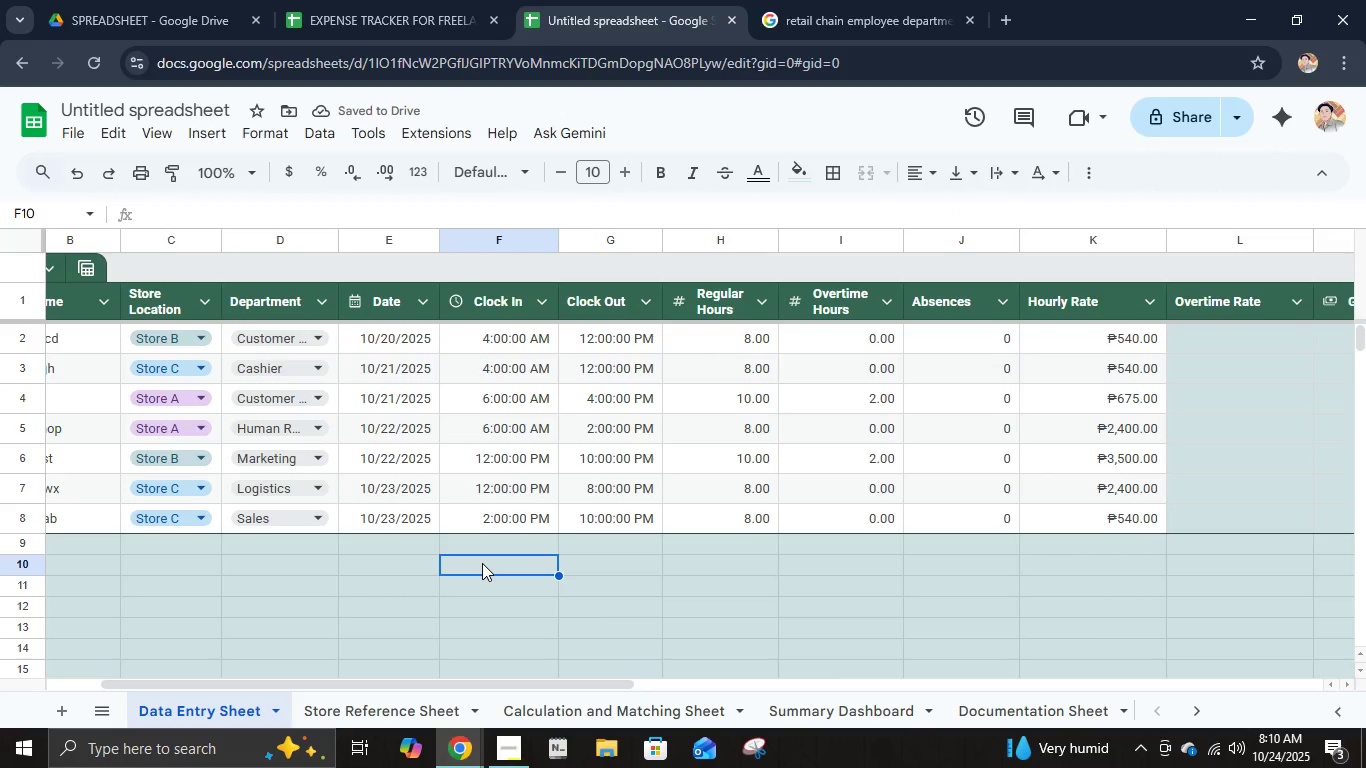 
key(Control+Z)
 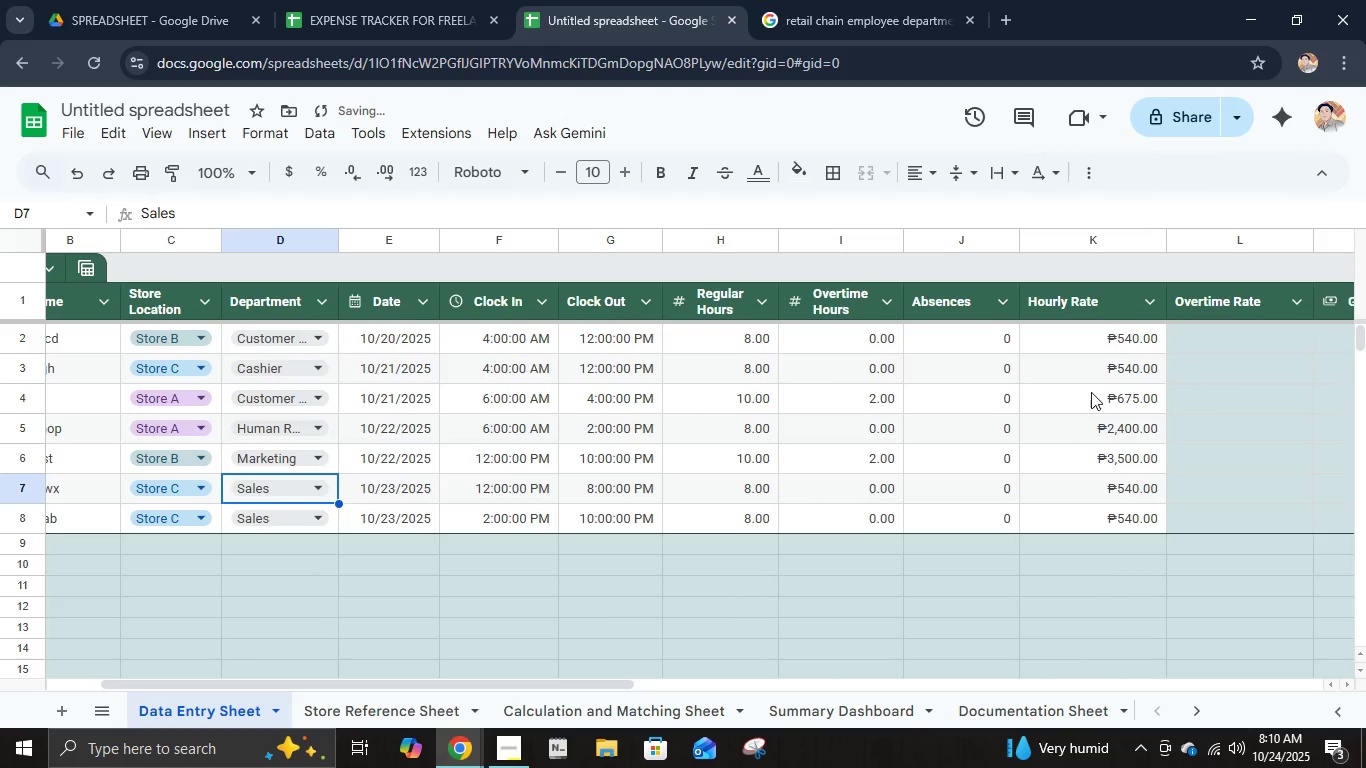 
left_click([1098, 345])
 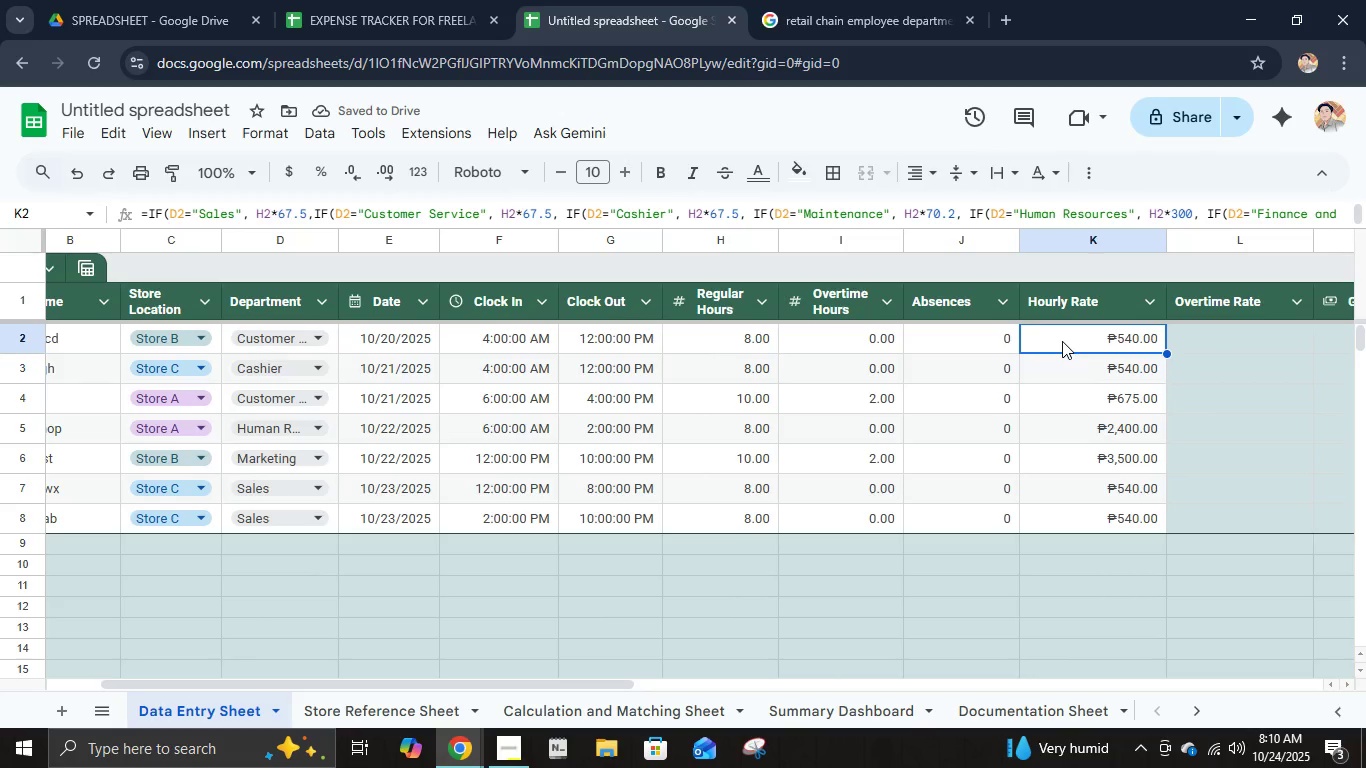 
double_click([1062, 342])
 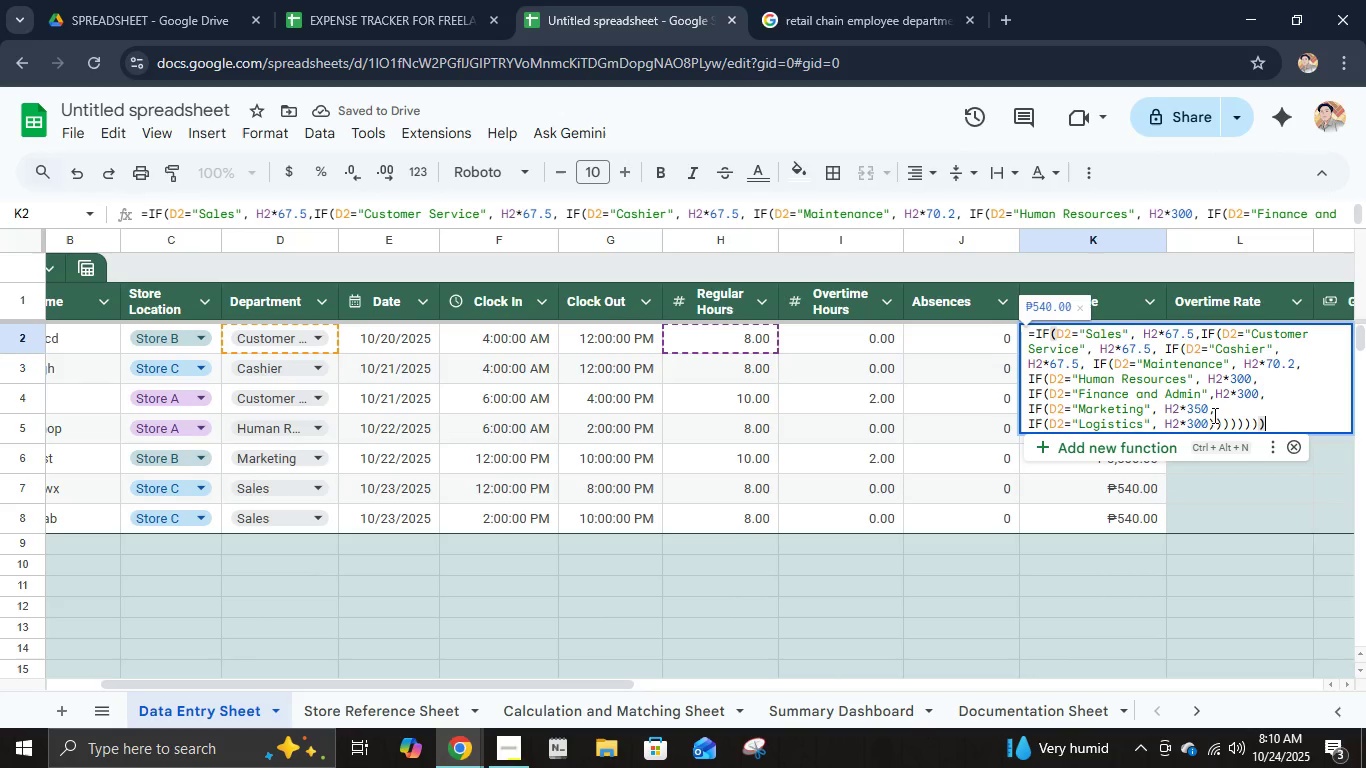 
left_click([1205, 427])
 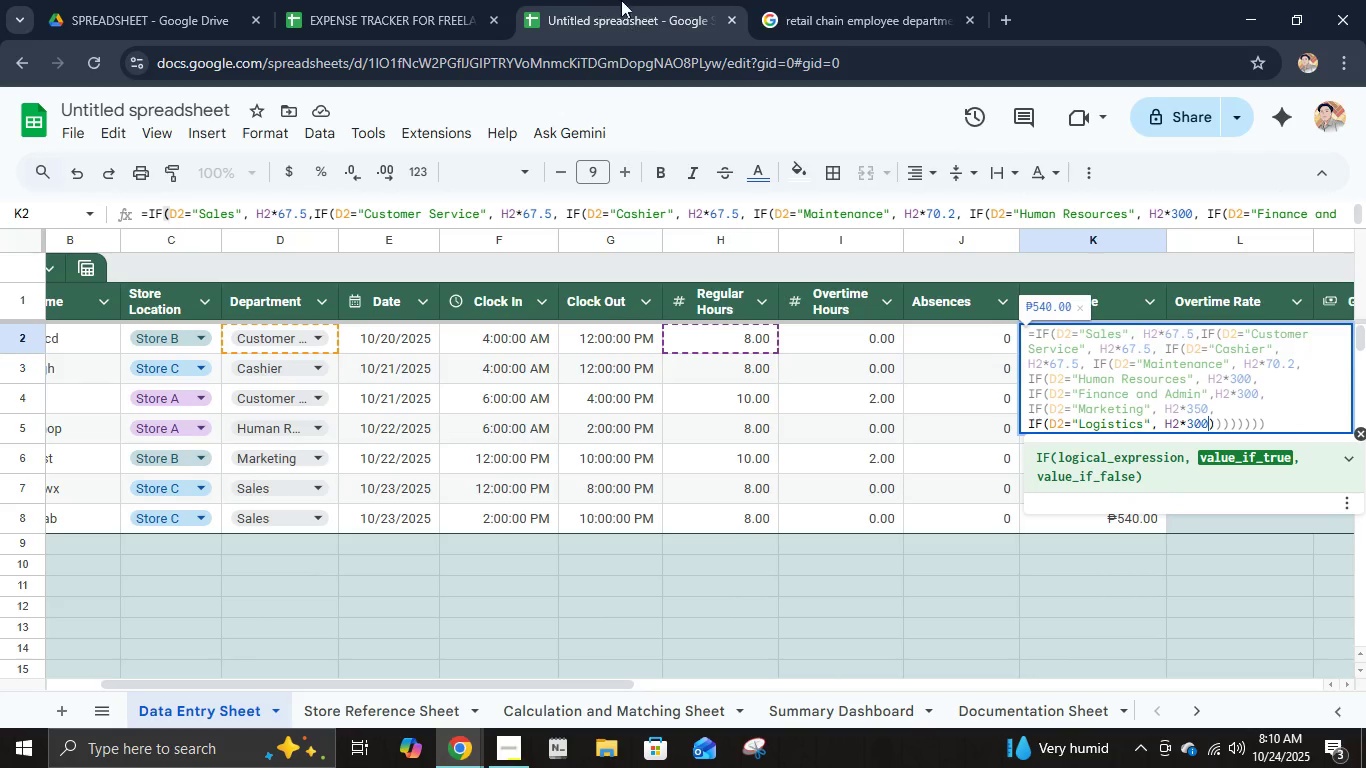 
left_click([824, 0])
 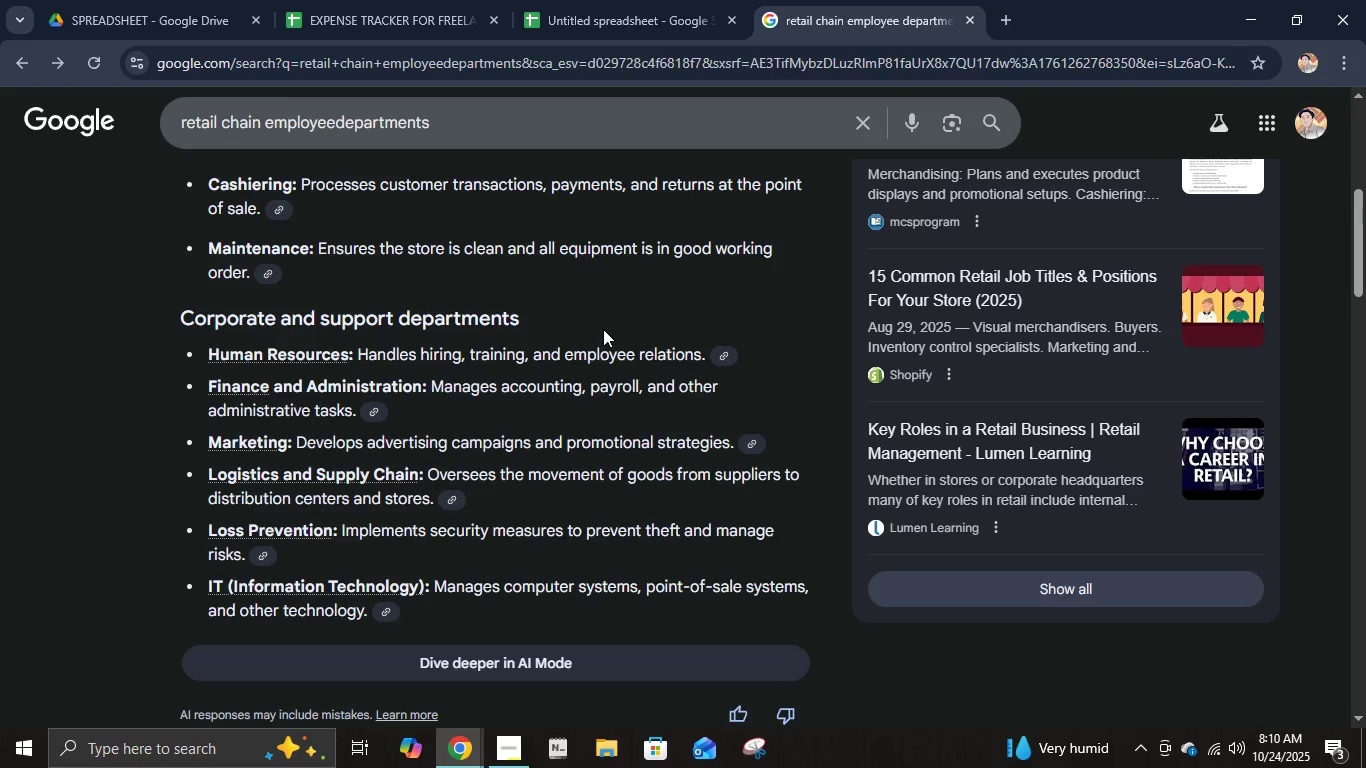 
scroll: coordinate [473, 582], scroll_direction: down, amount: 1.0
 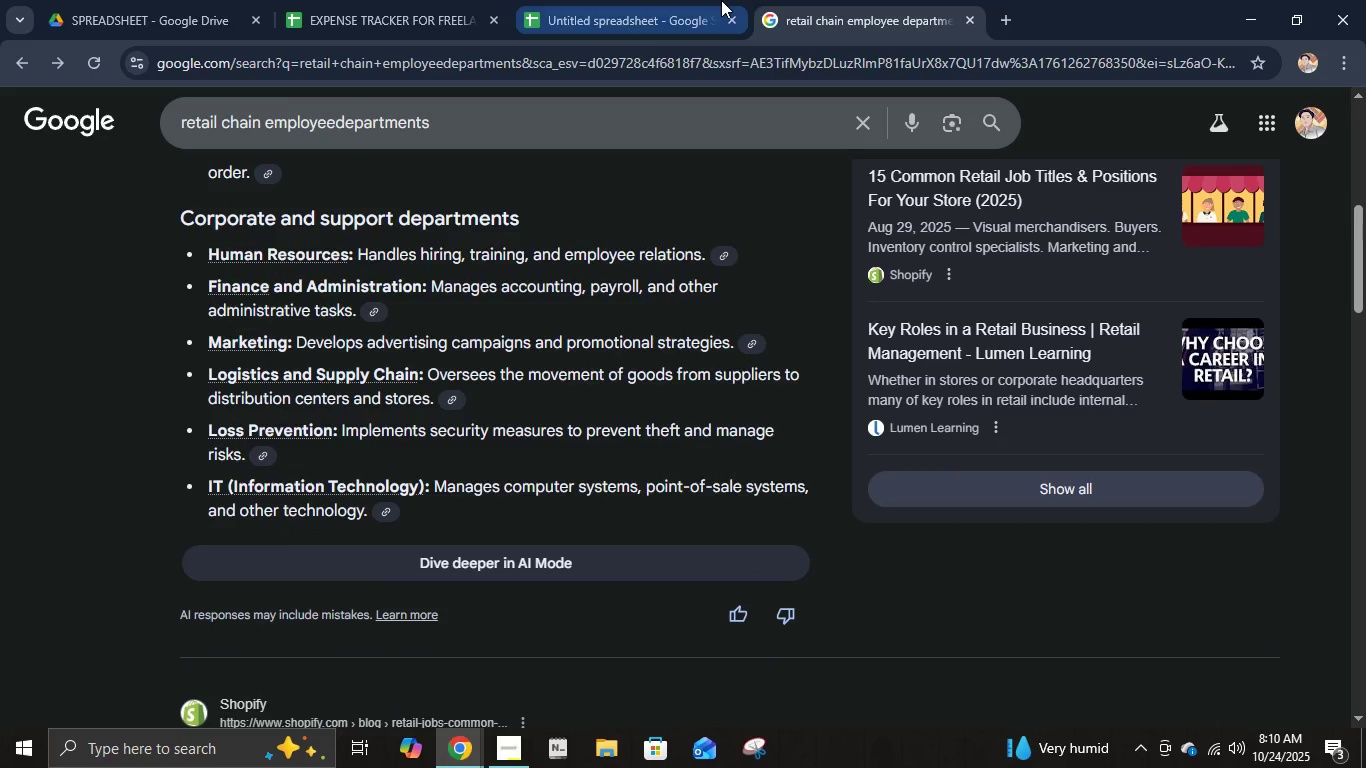 
left_click([721, 0])
 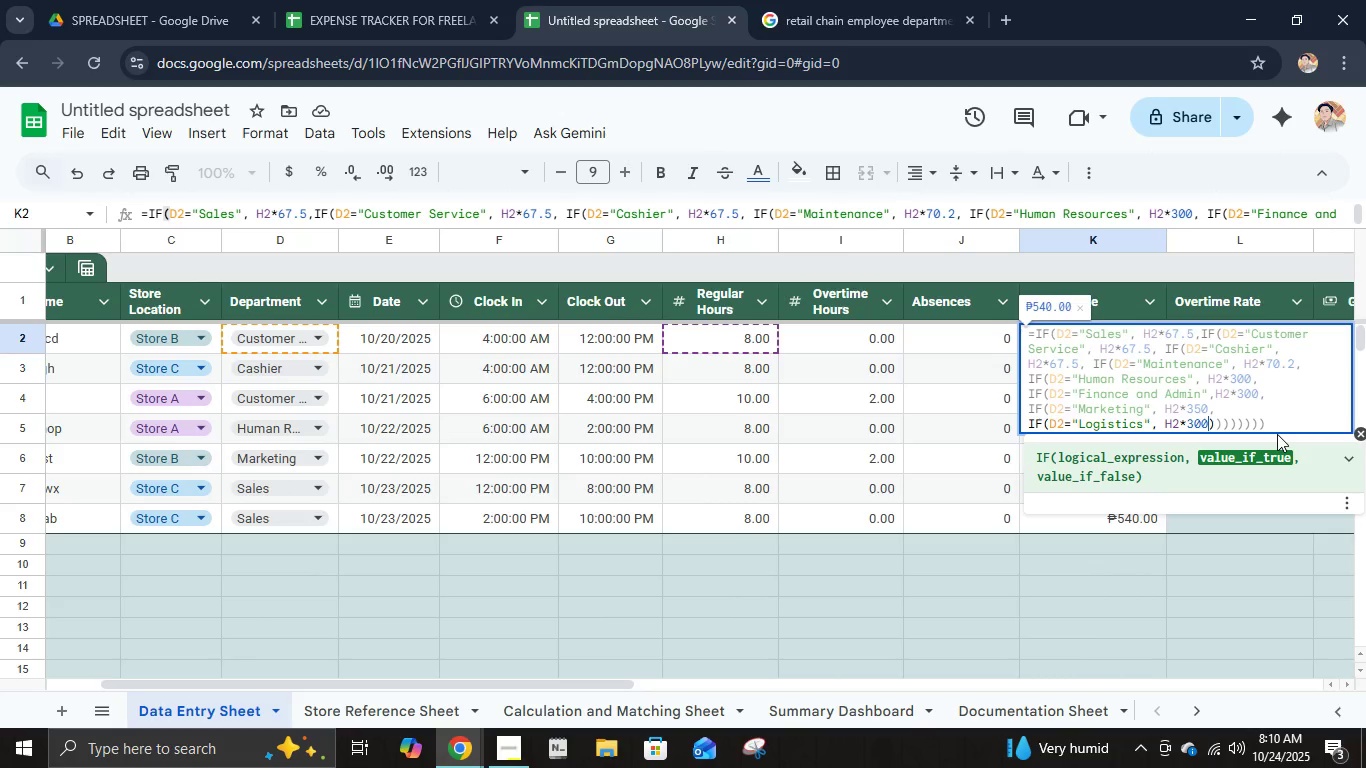 
type(, F)
key(Backspace)
type(IF(D2="IT)
 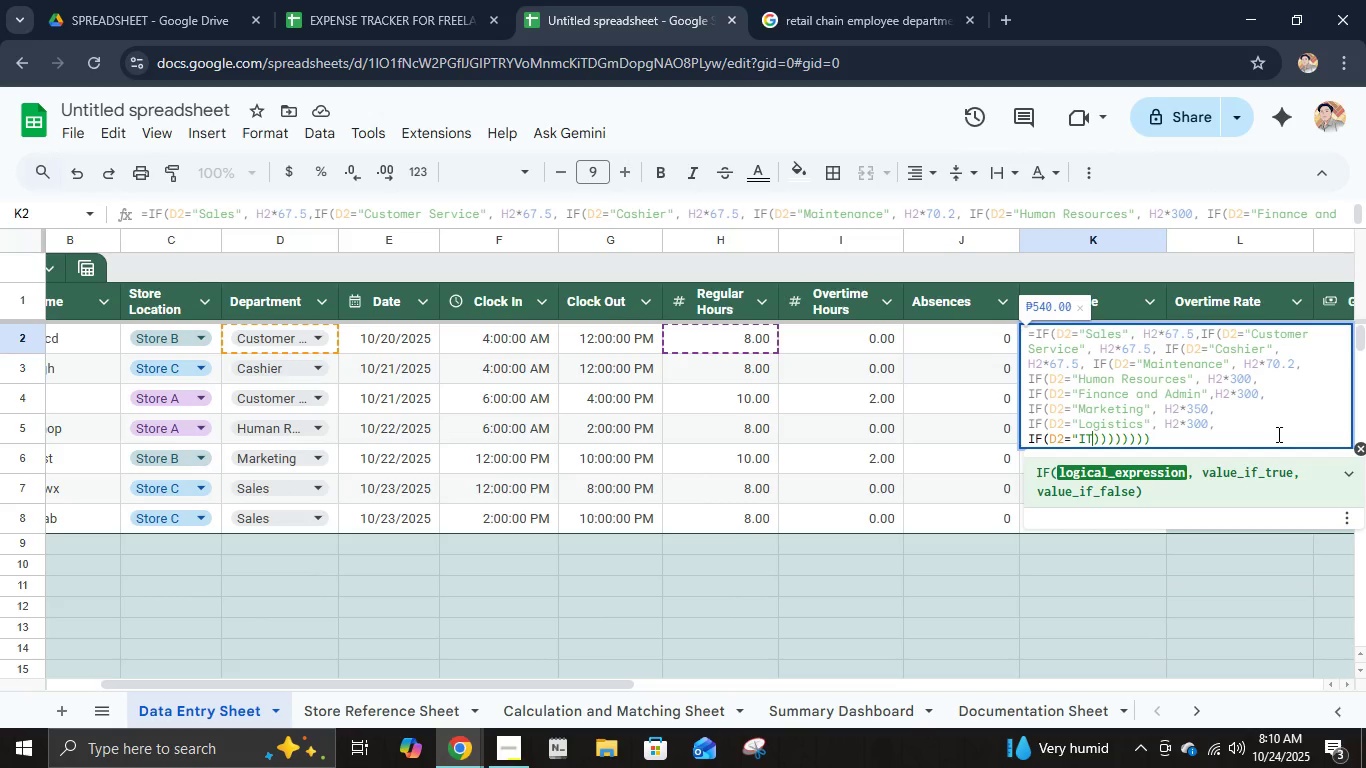 
wait(6.68)
 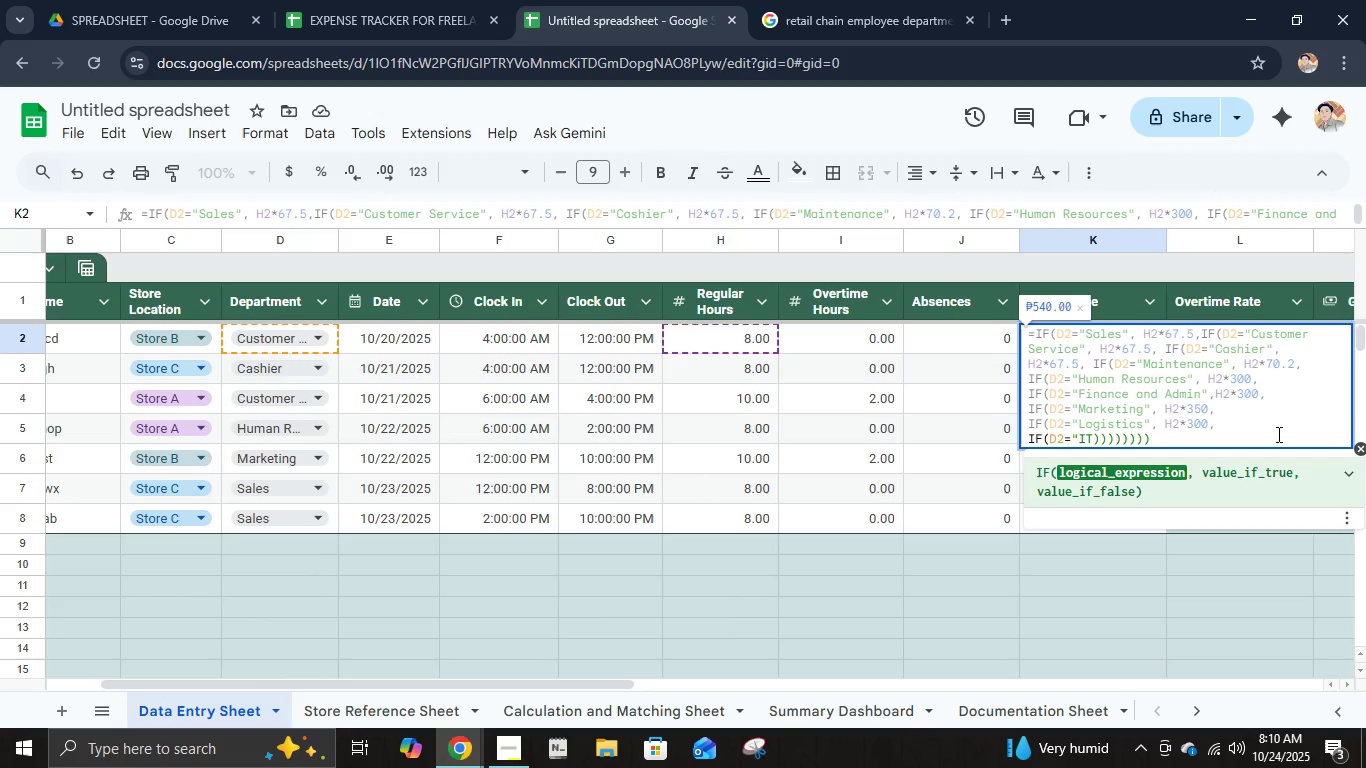 
key(Shift+Quote)
 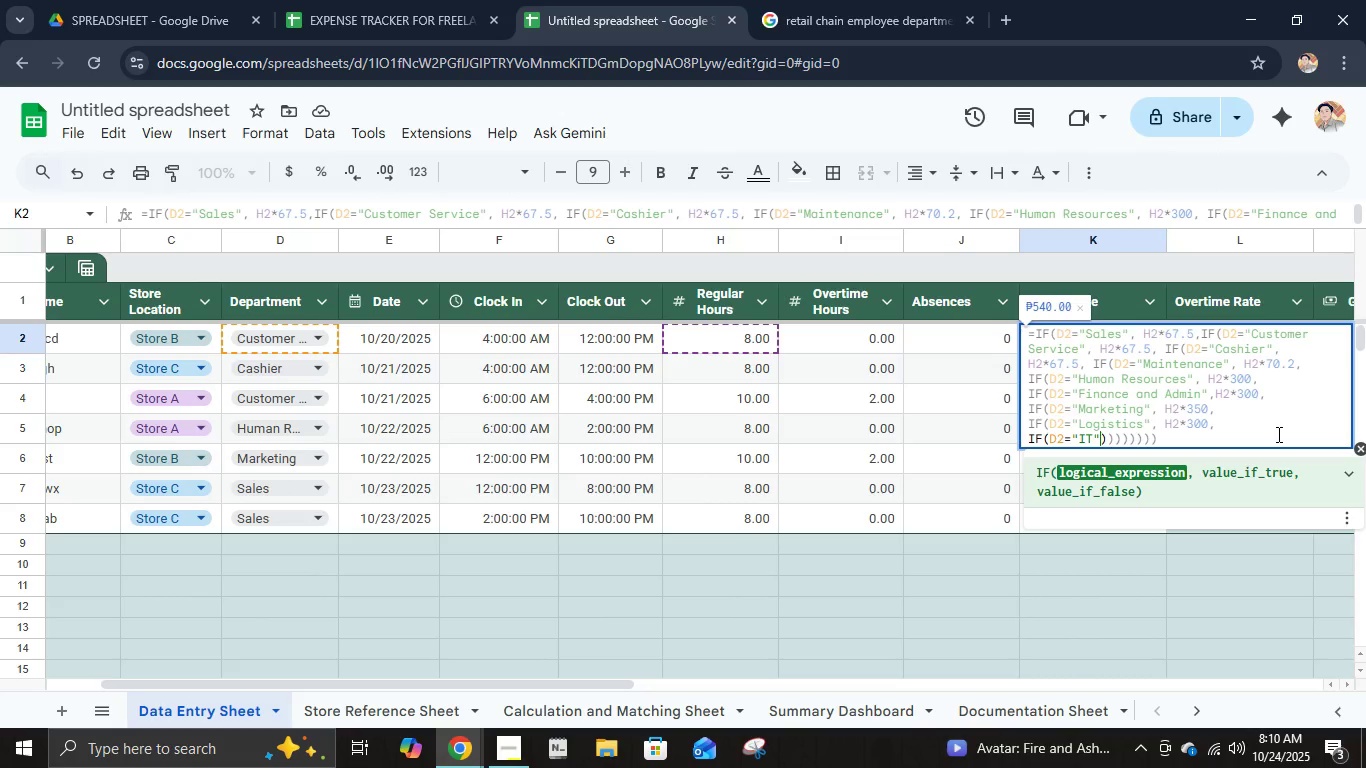 
key(Comma)
 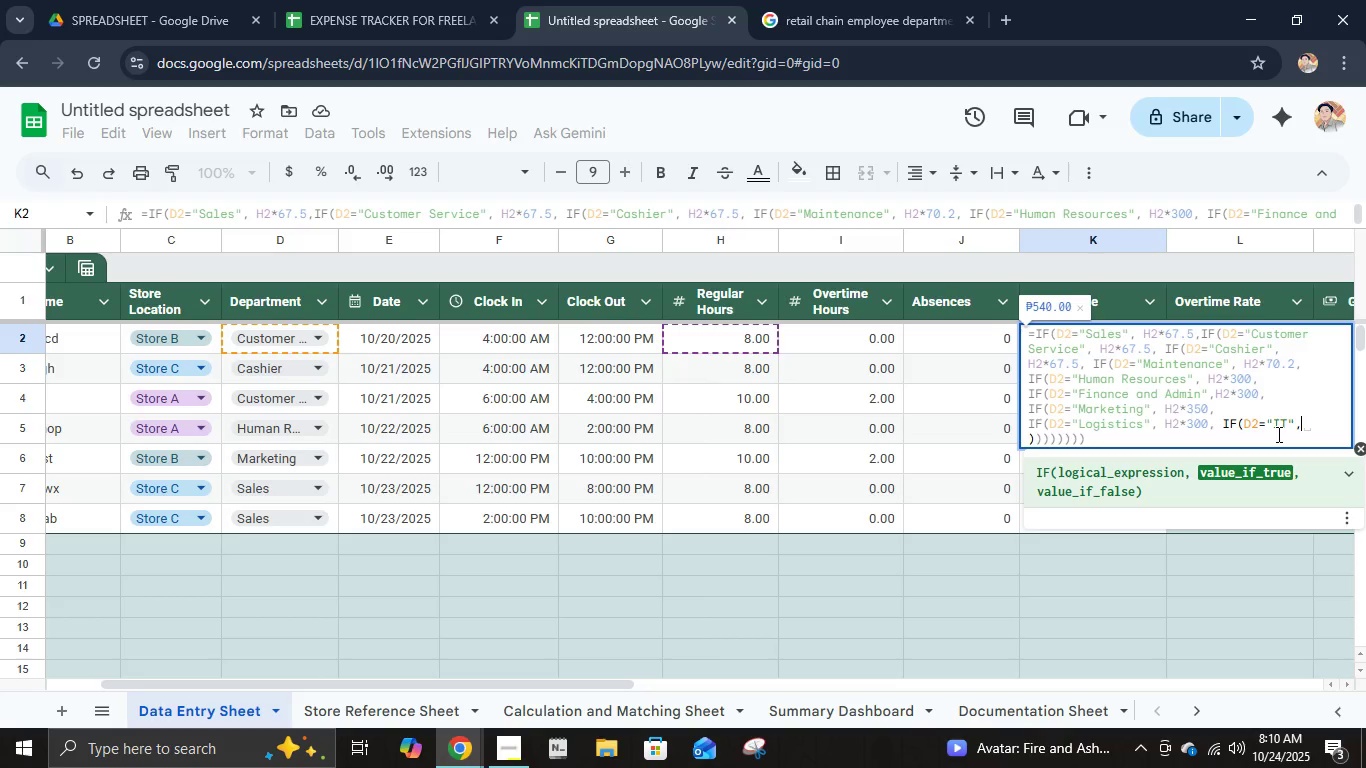 
key(Space)
 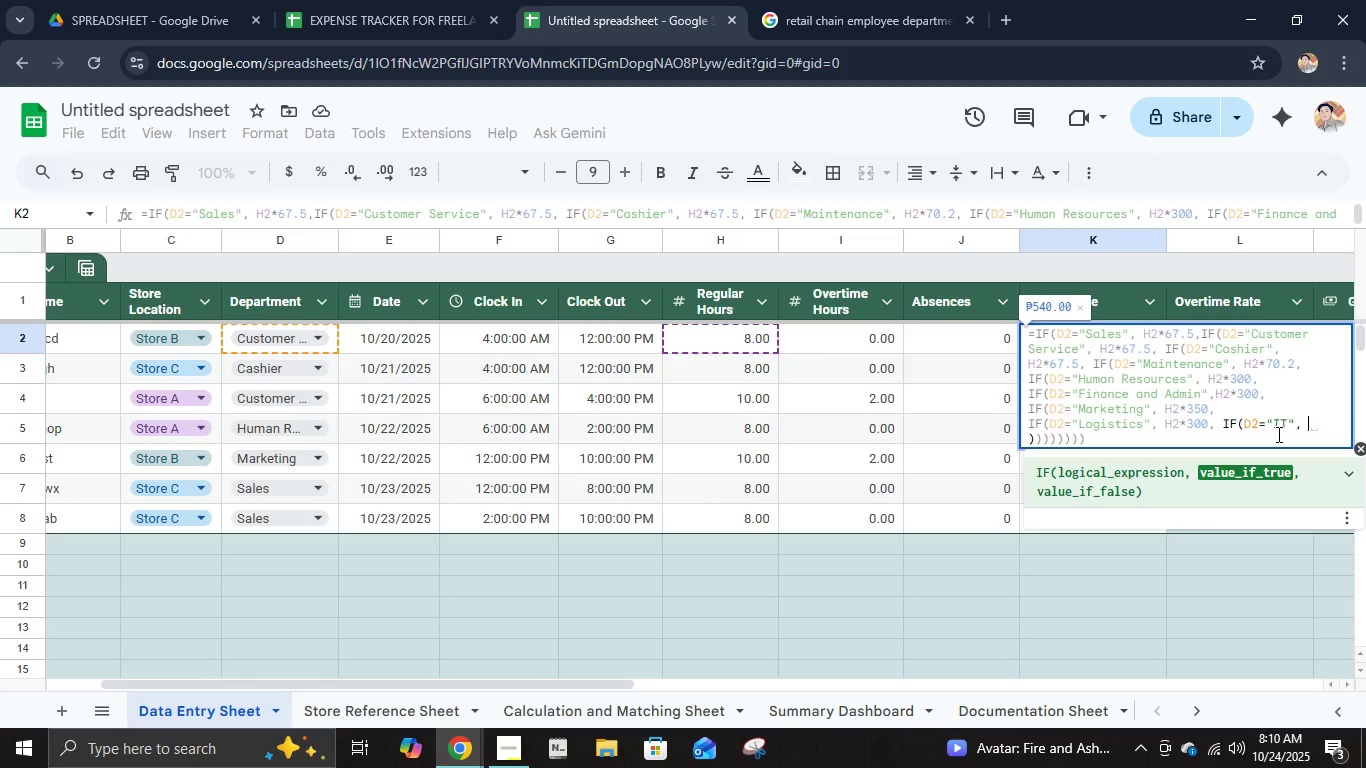 
hold_key(key=ShiftLeft, duration=0.56)
 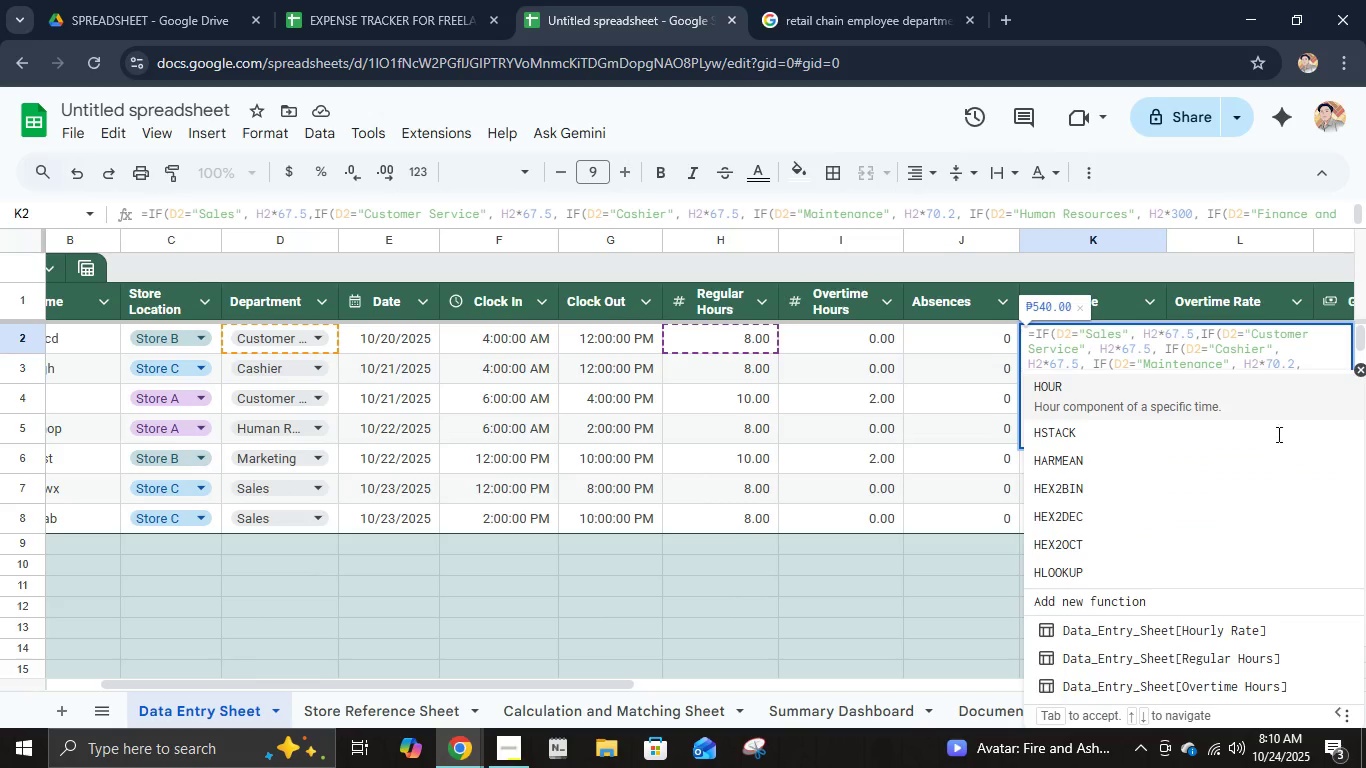 
key(2)
 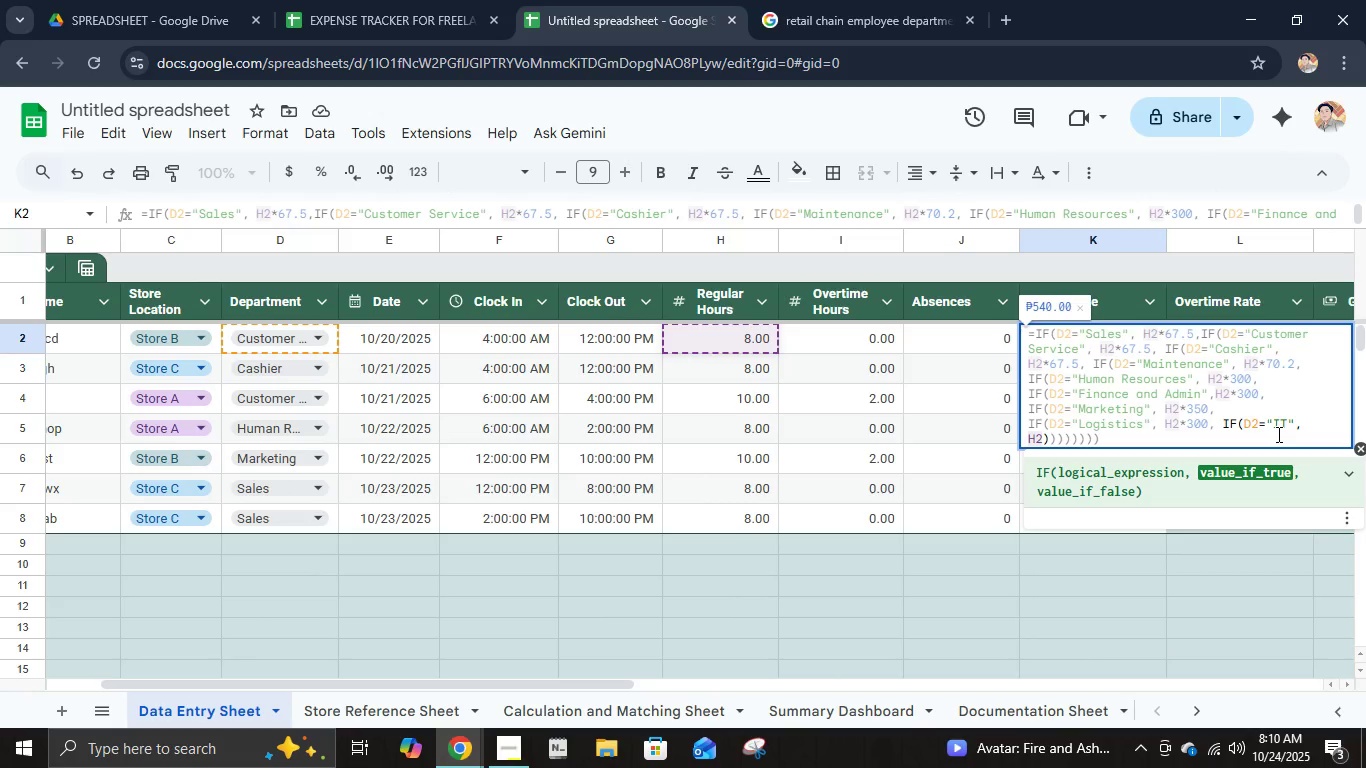 
key(NumpadMultiply)
 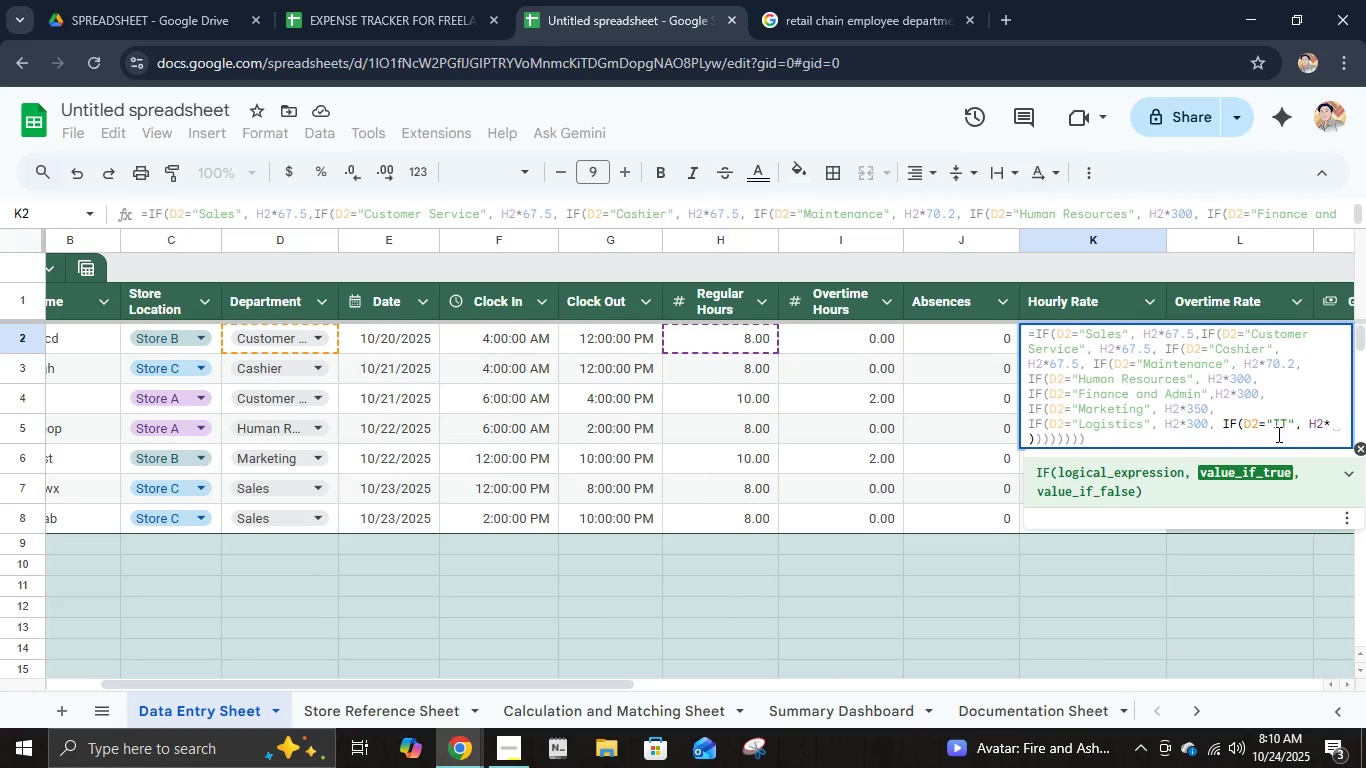 
key(Numpad4)
 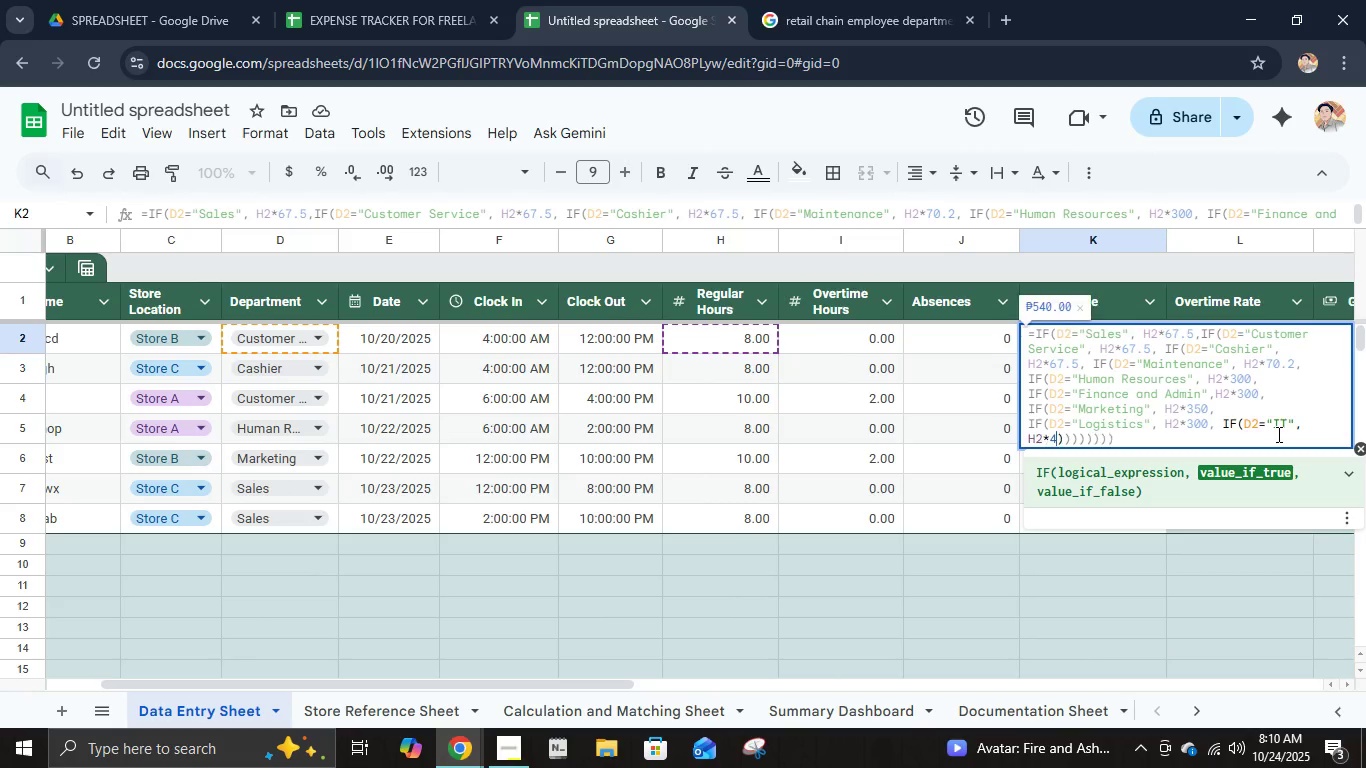 
key(Numpad0)
 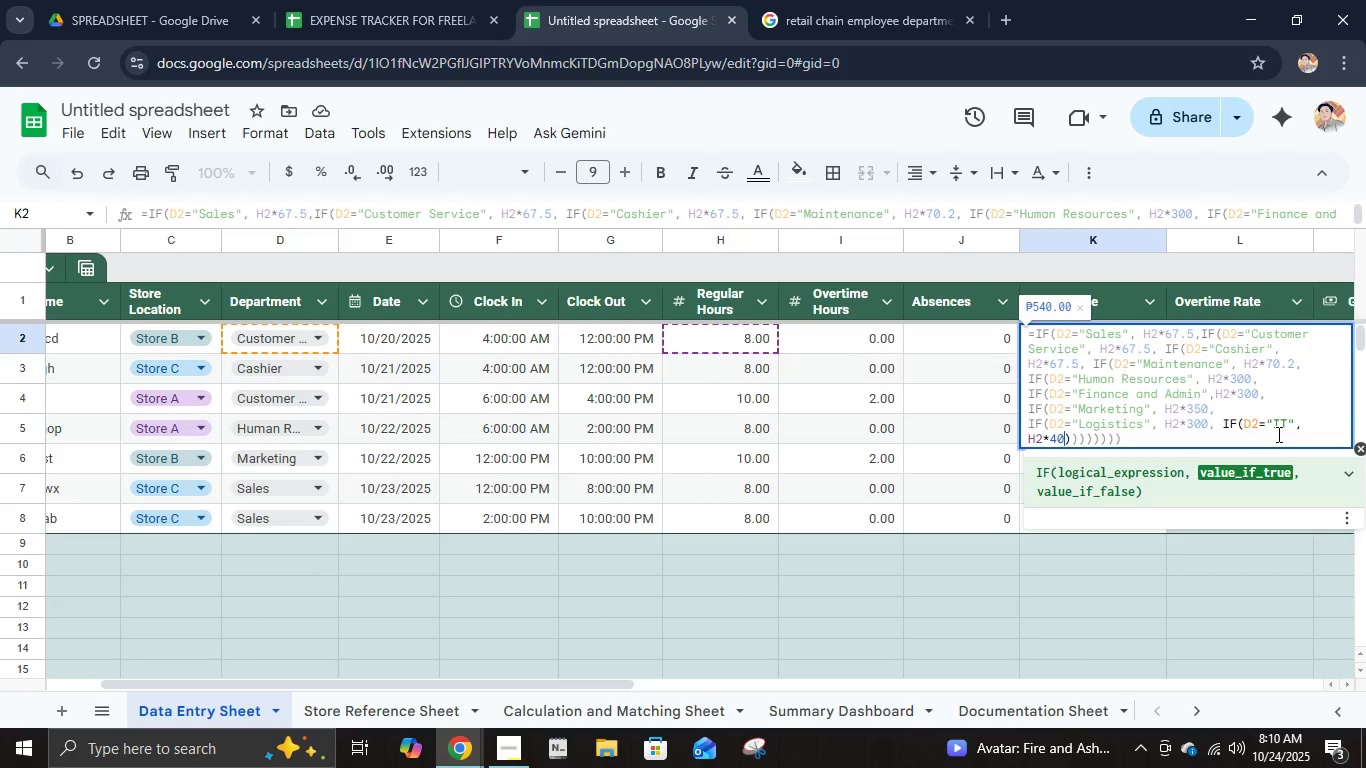 
key(Numpad0)
 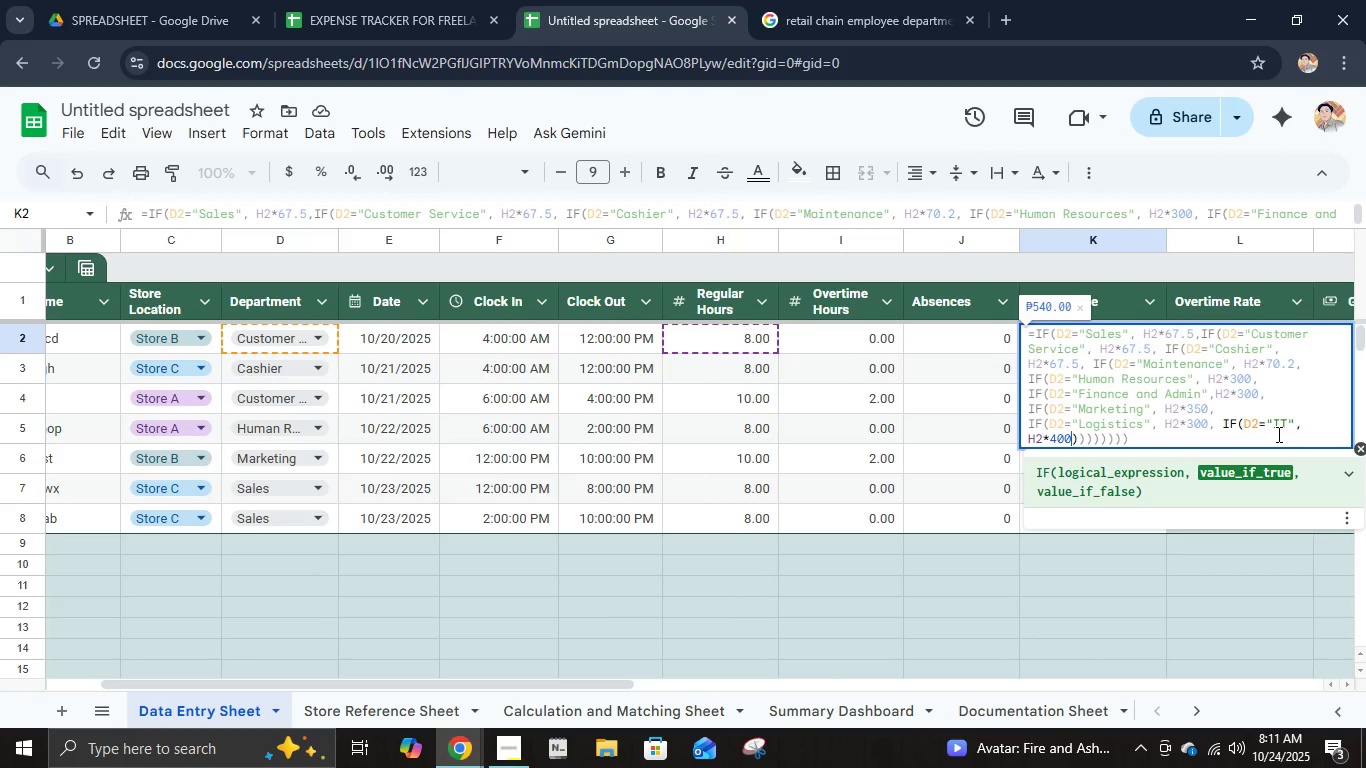 
key(Shift+0)
 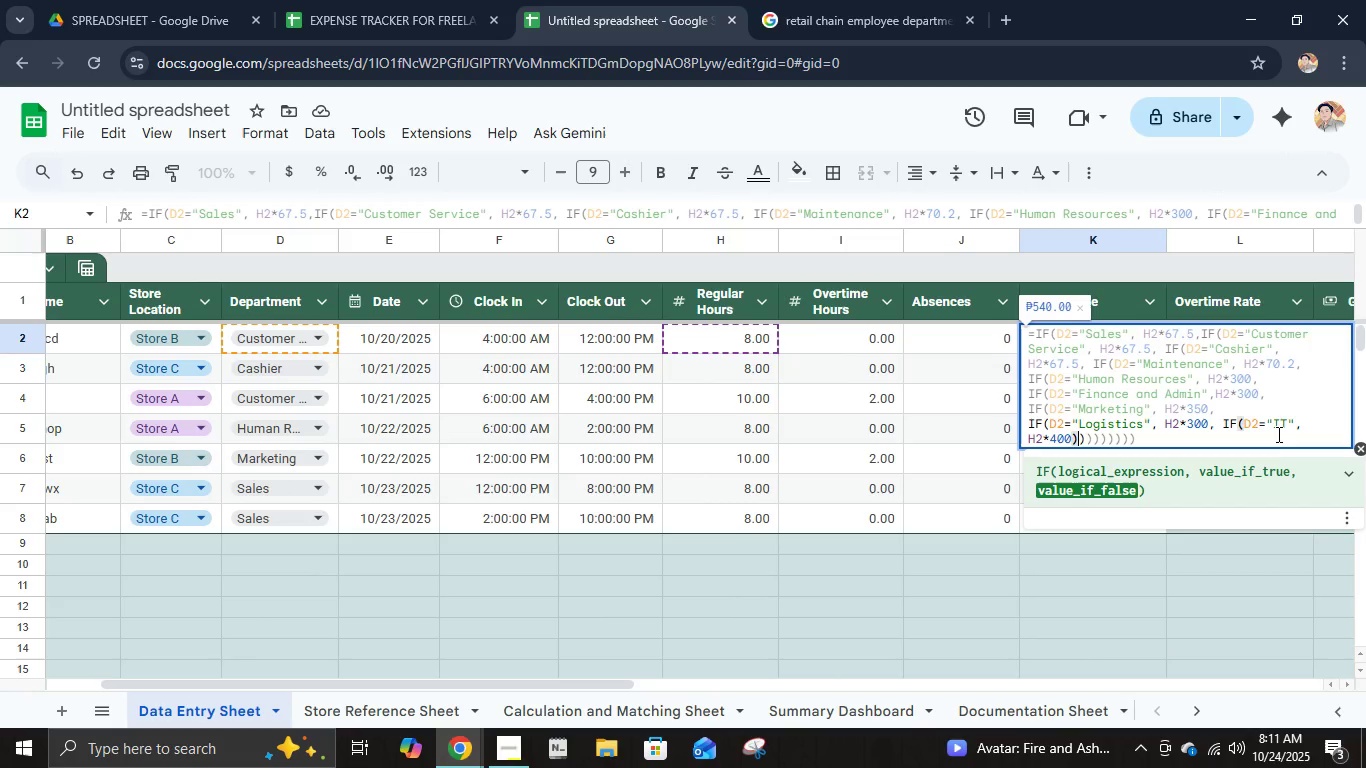 
key(Enter)
 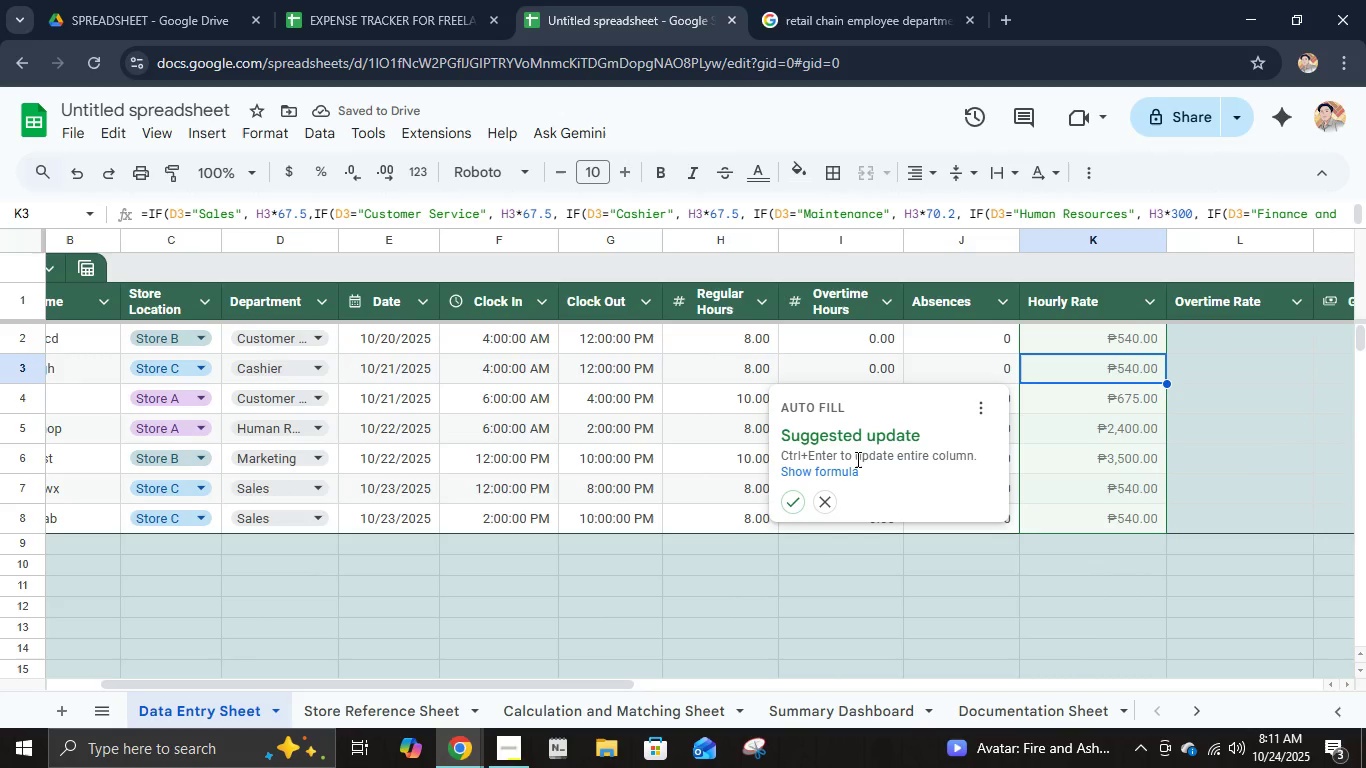 
wait(5.08)
 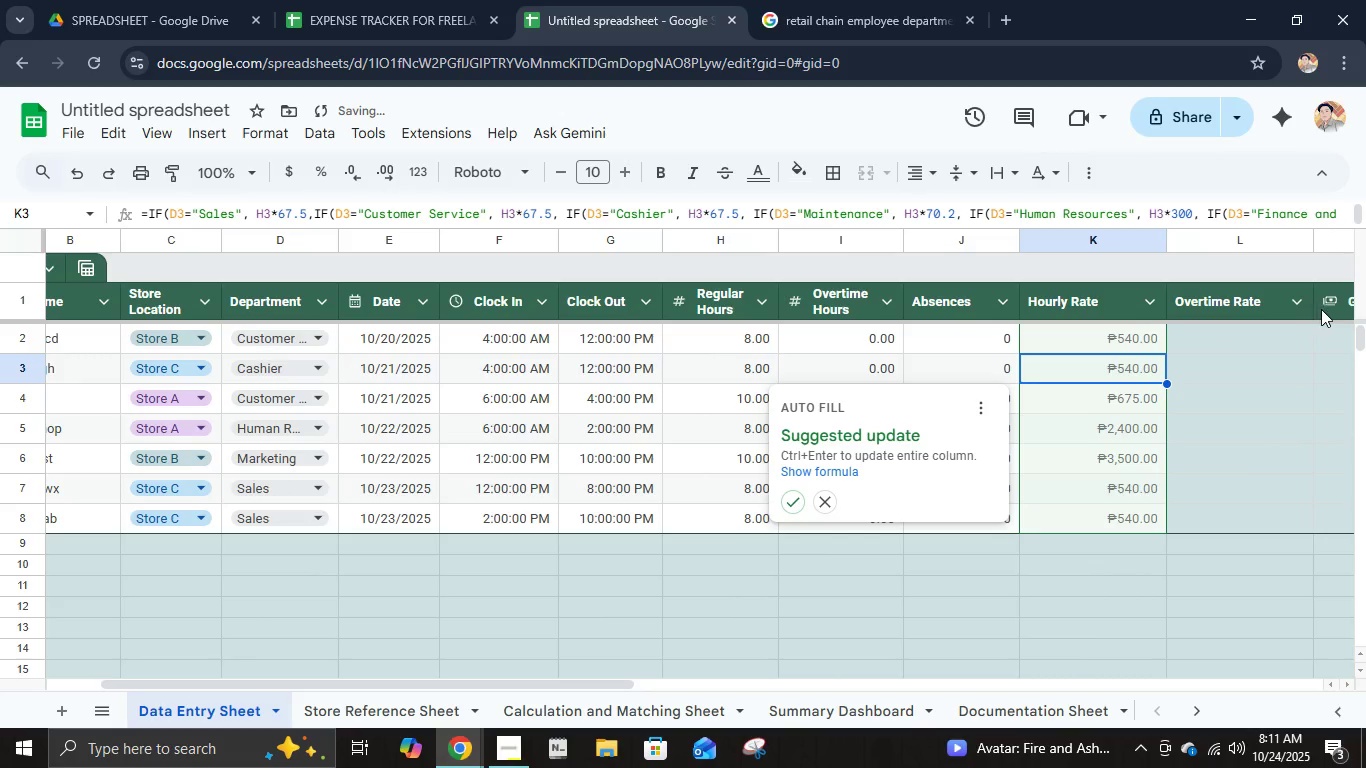 
left_click([794, 495])
 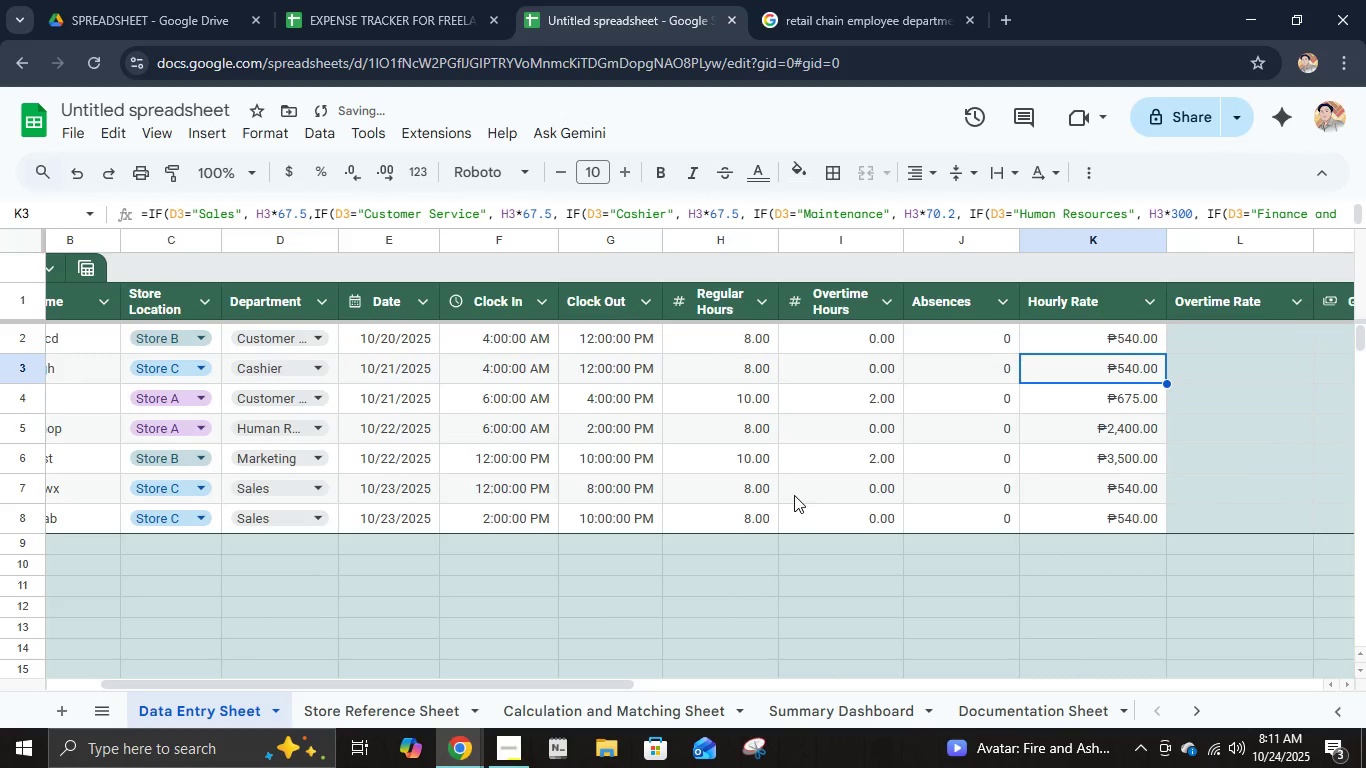 
key(ArrowRight)
 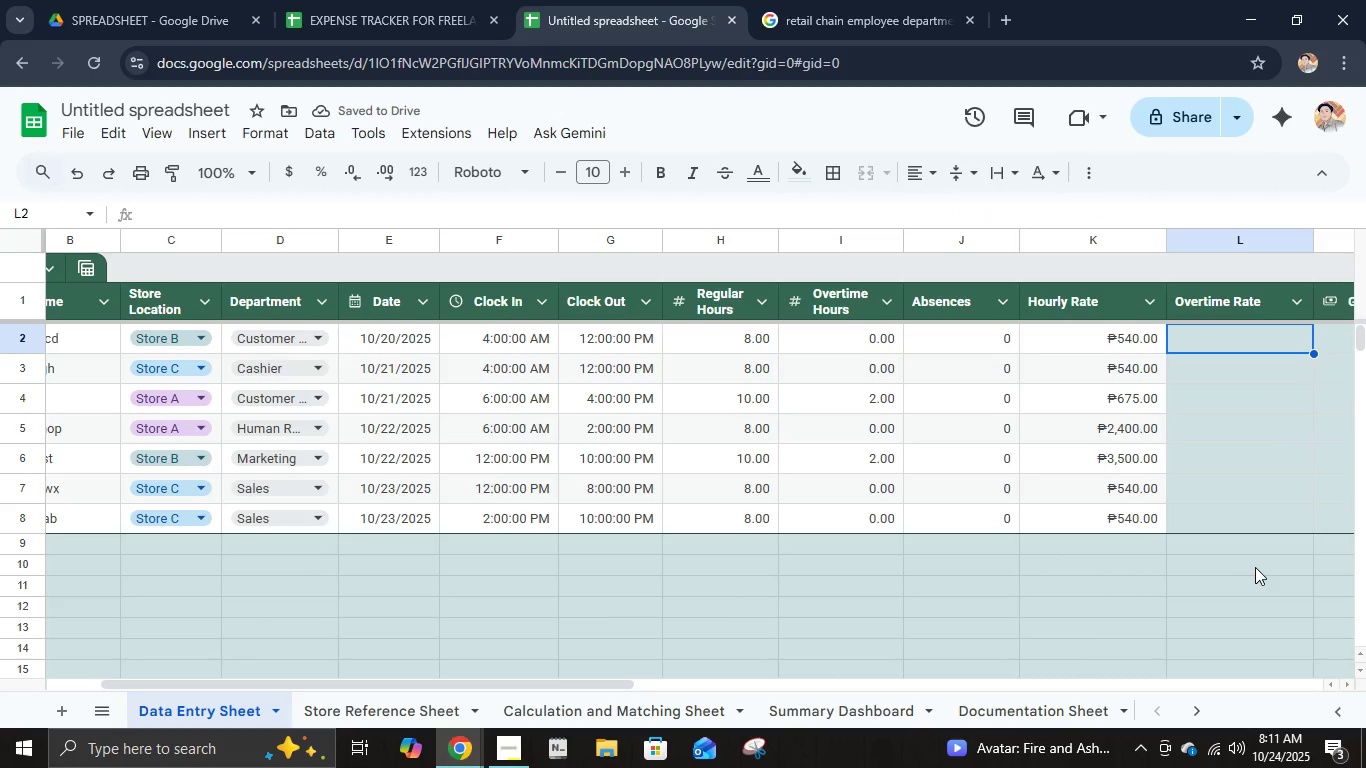 
key(Equal)
 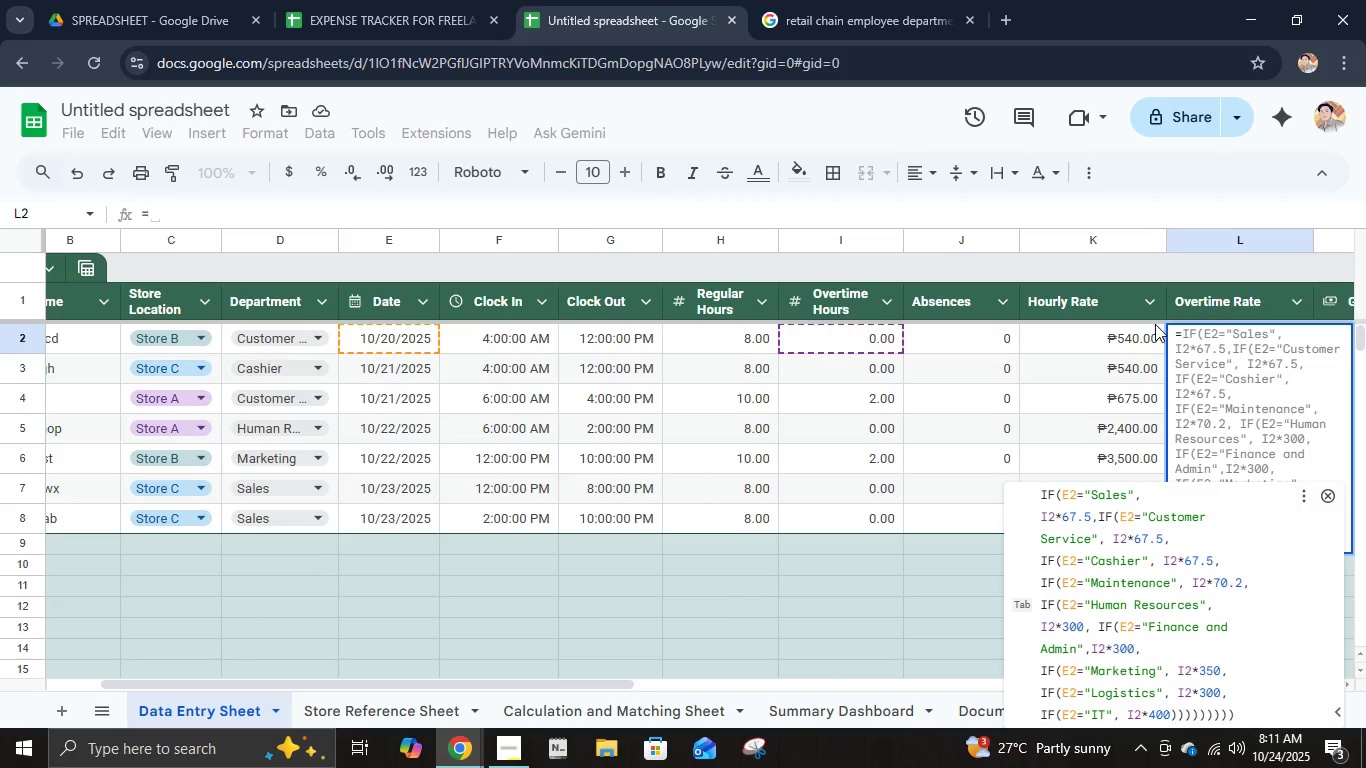 
wait(49.1)
 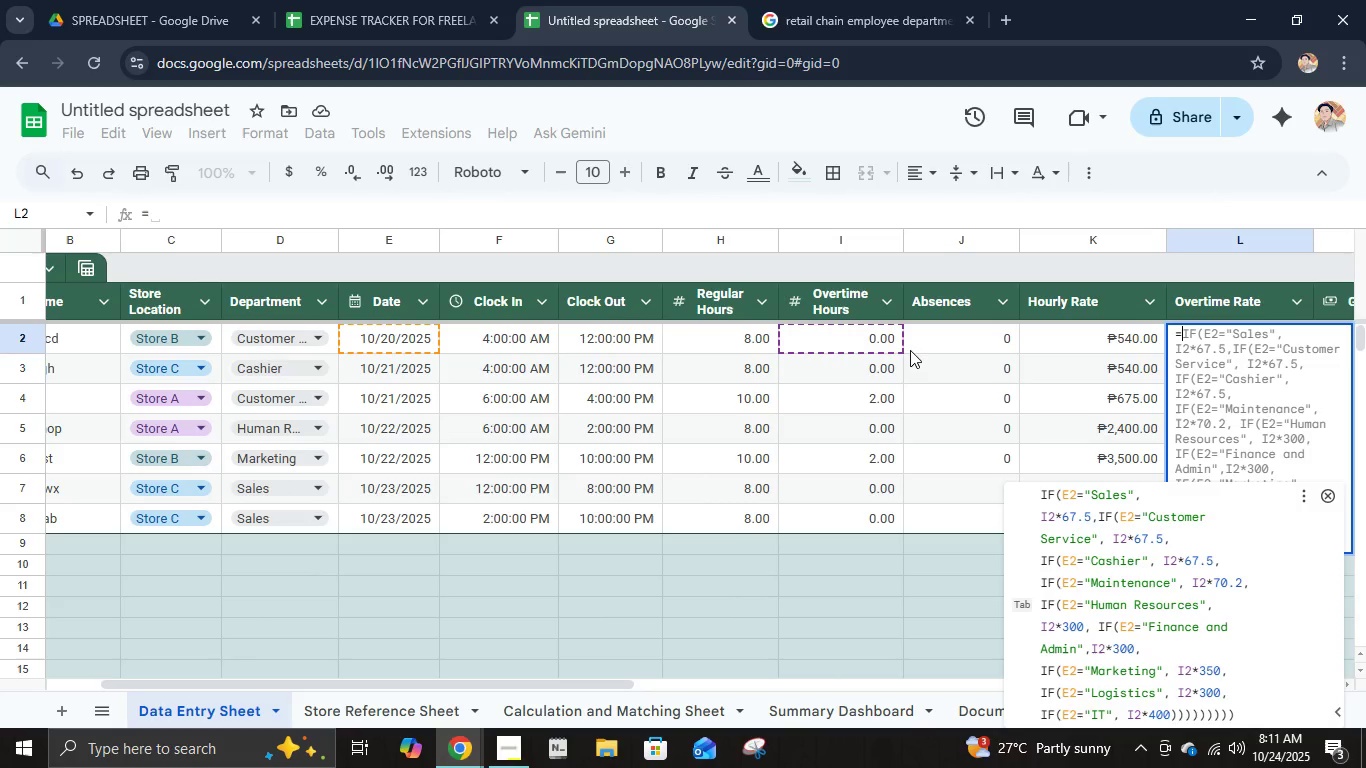 
type(I1)
key(Backspace)
type(2)
 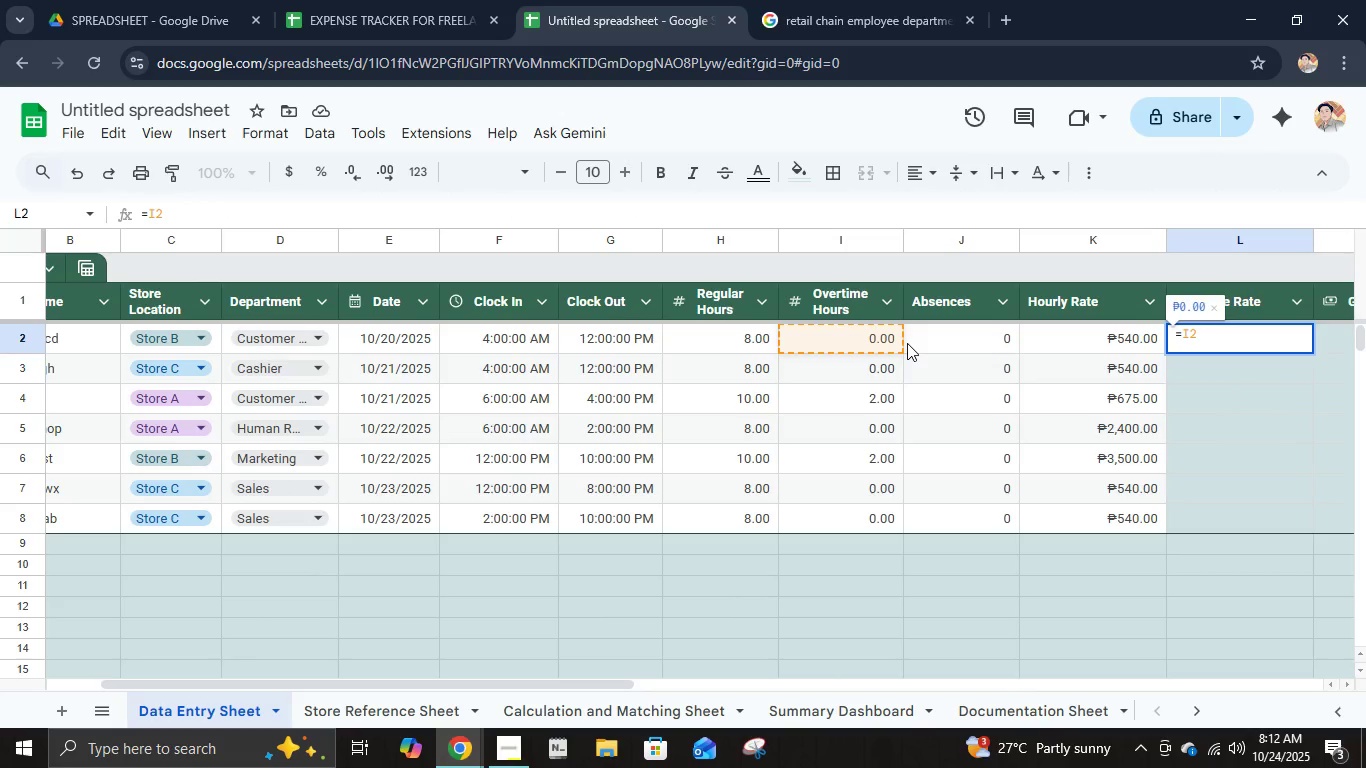 
wait(11.29)
 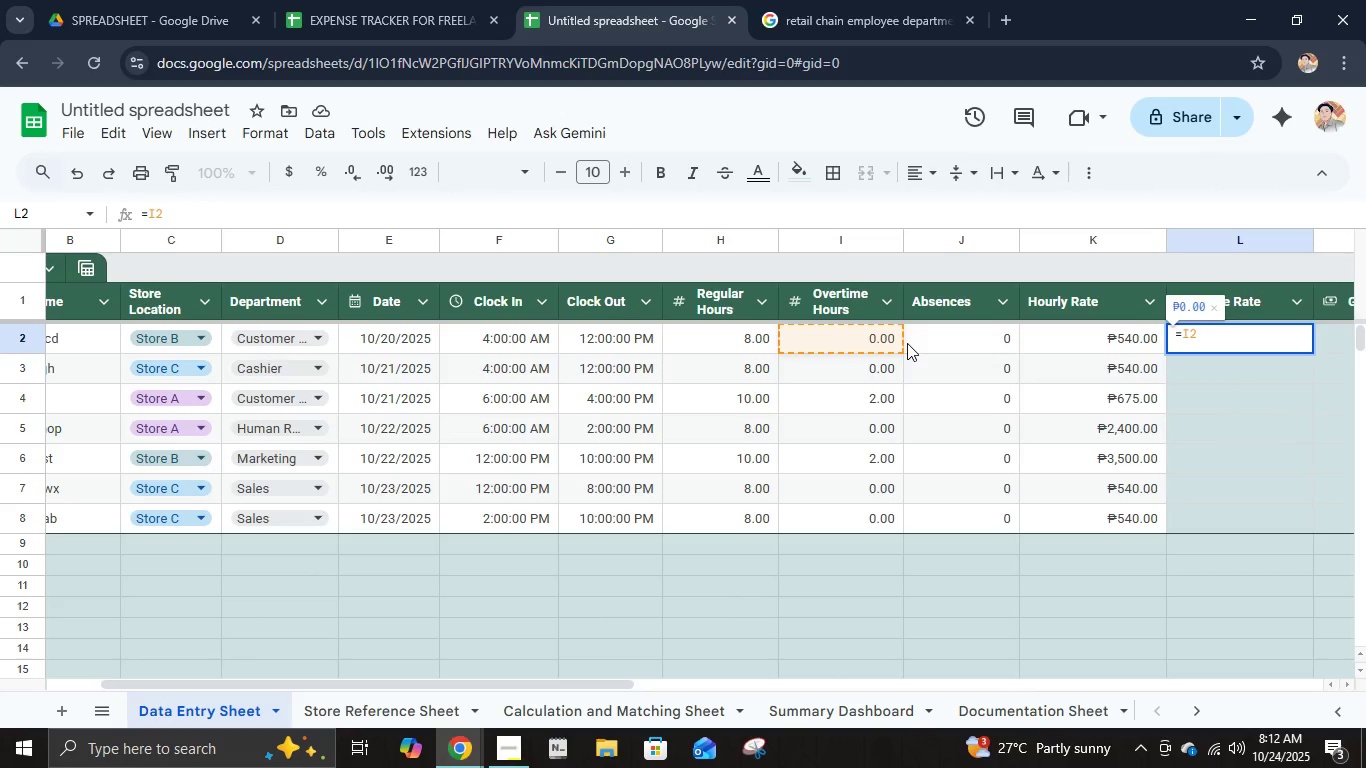 
key(NumpadMultiply)
 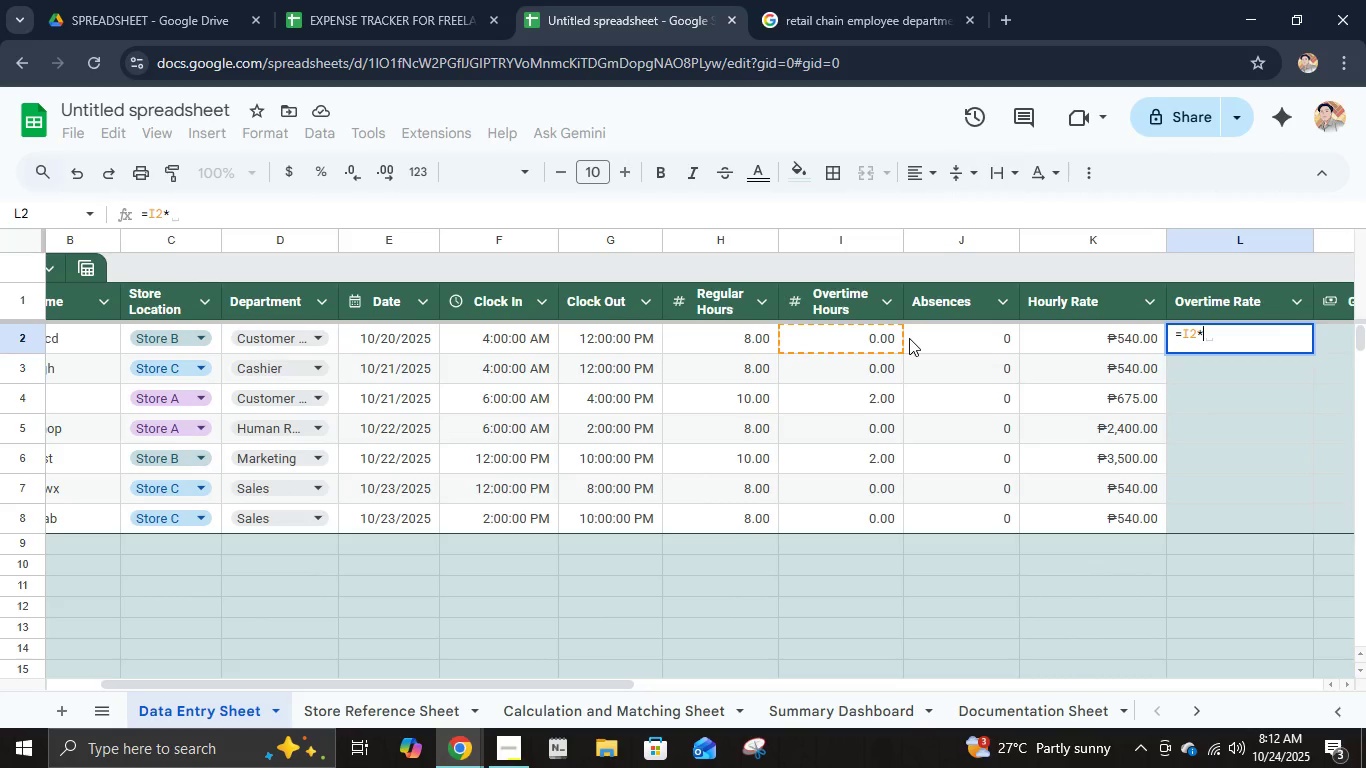 
wait(7.06)
 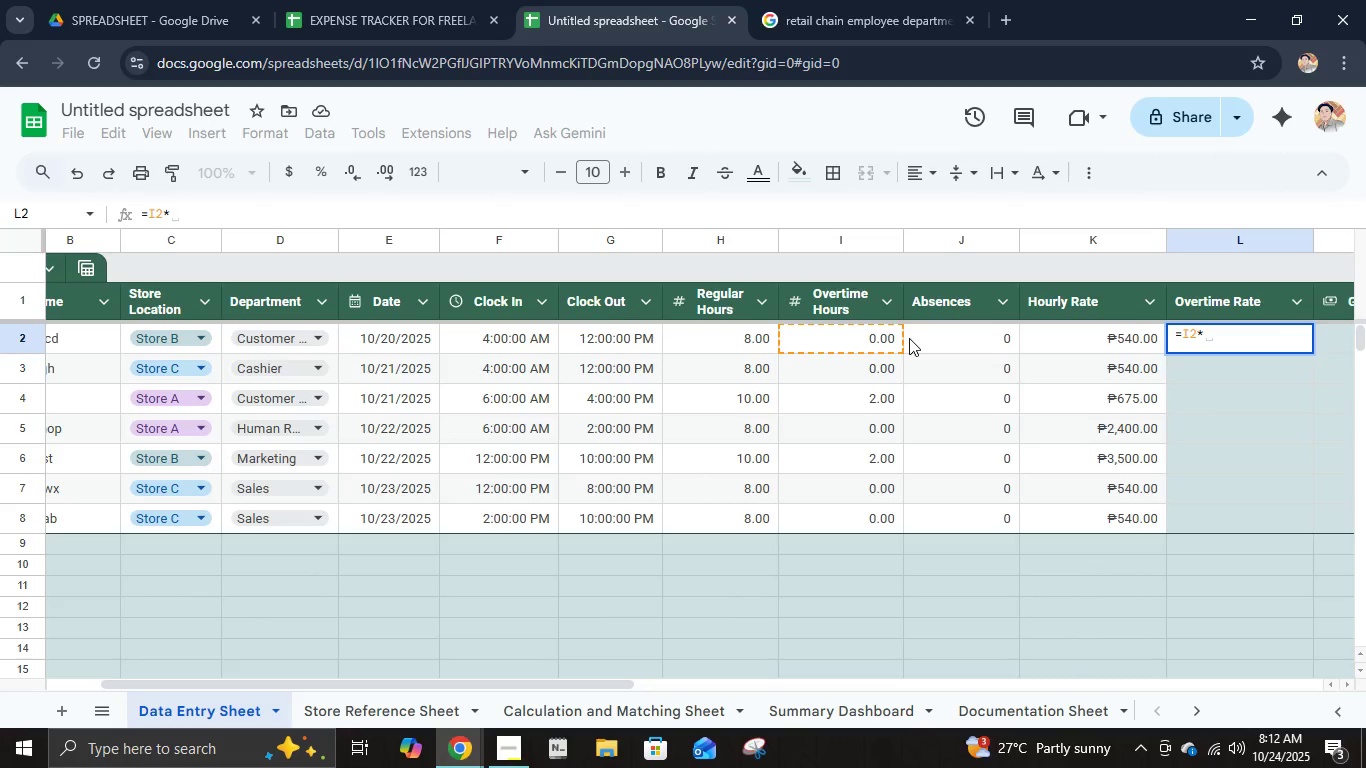 
key(NumpadDecimal)
 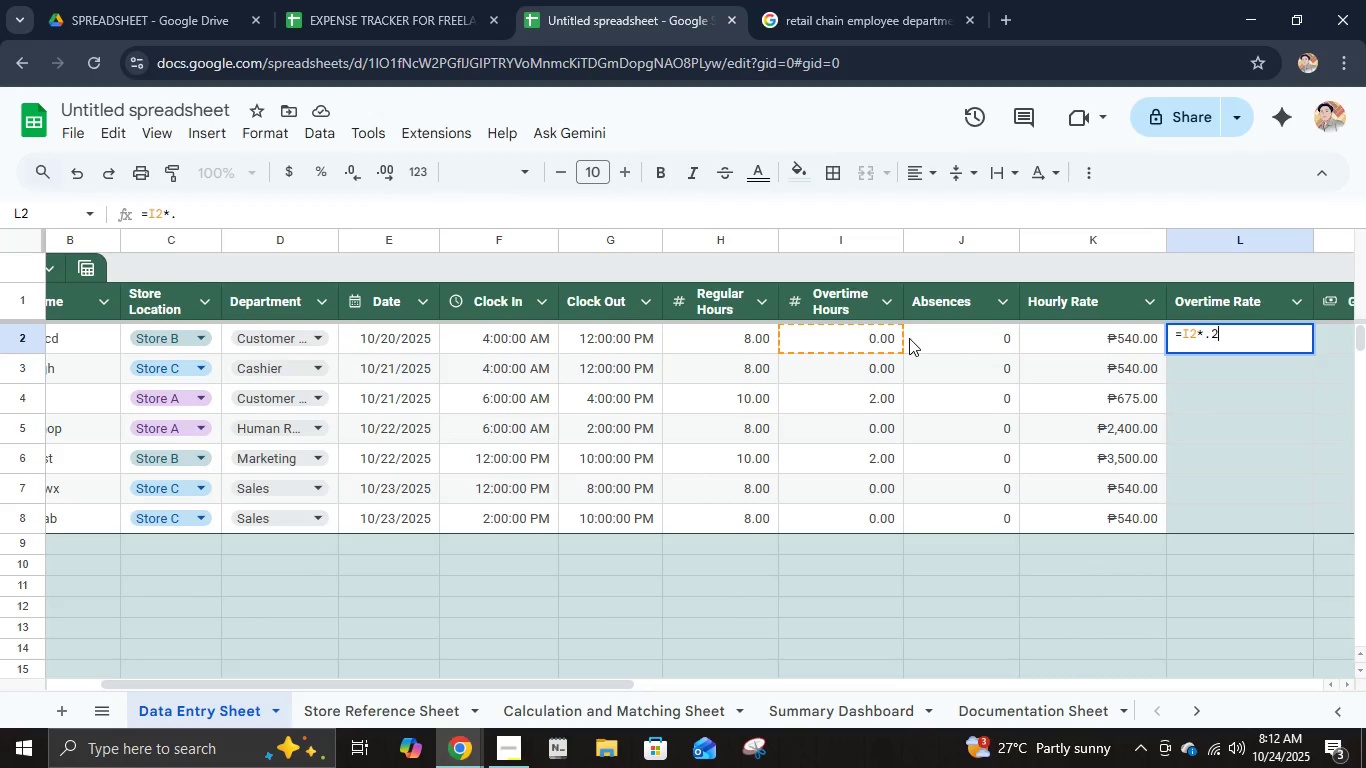 
key(Numpad2)
 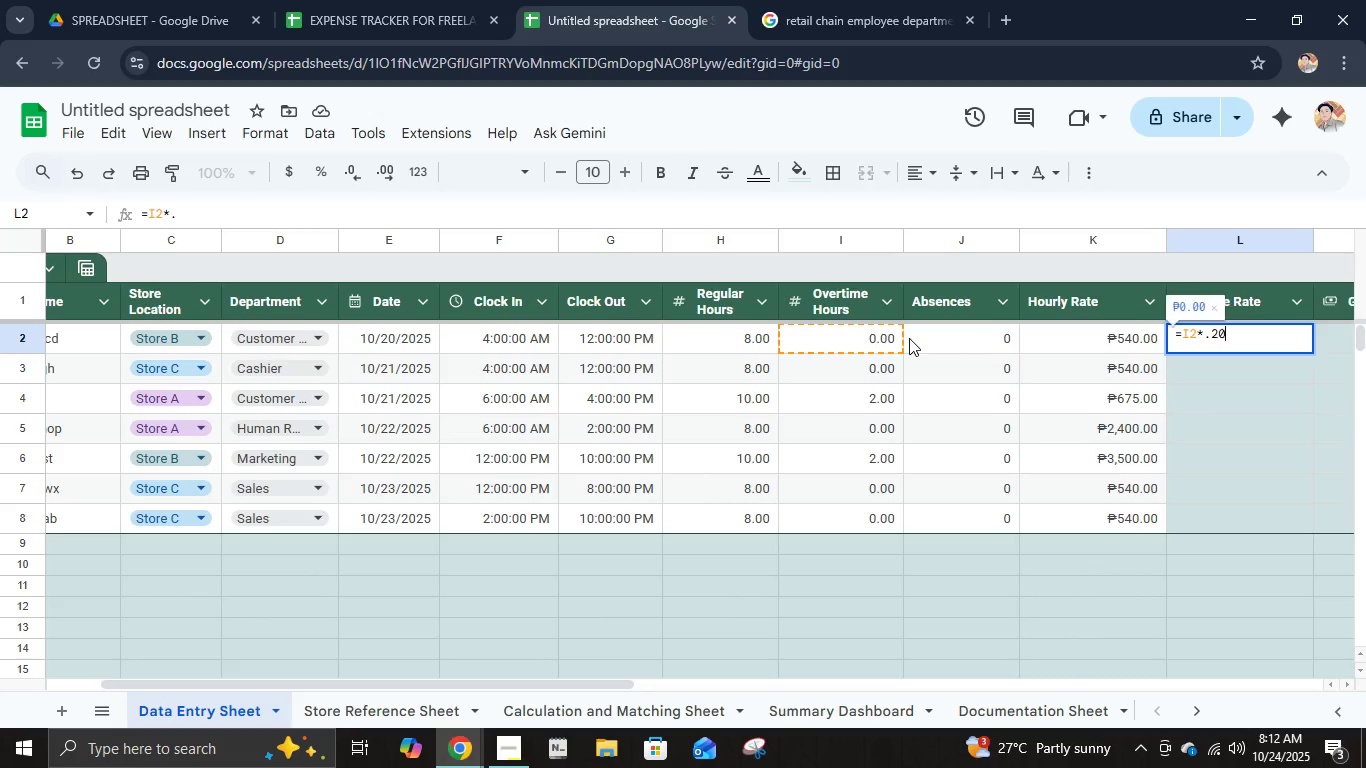 
key(Numpad0)
 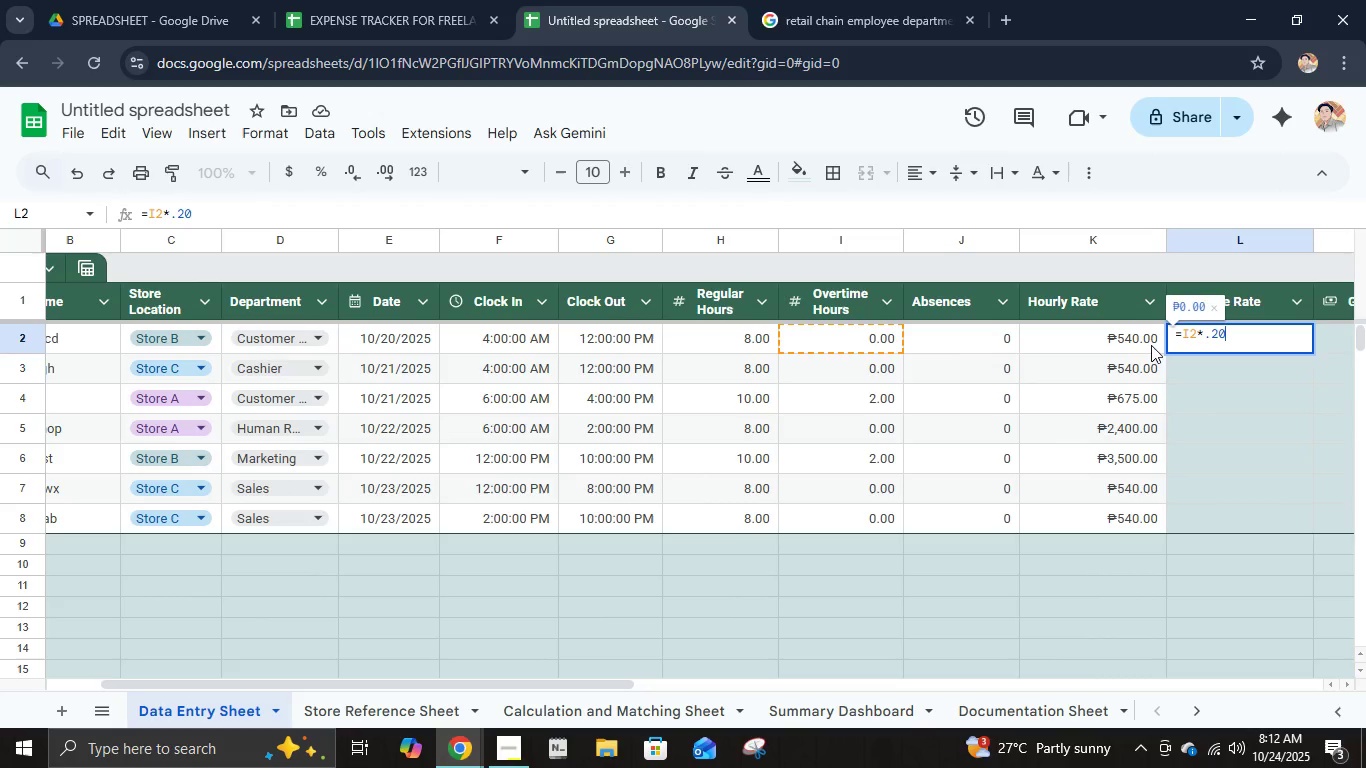 
left_click([1210, 340])
 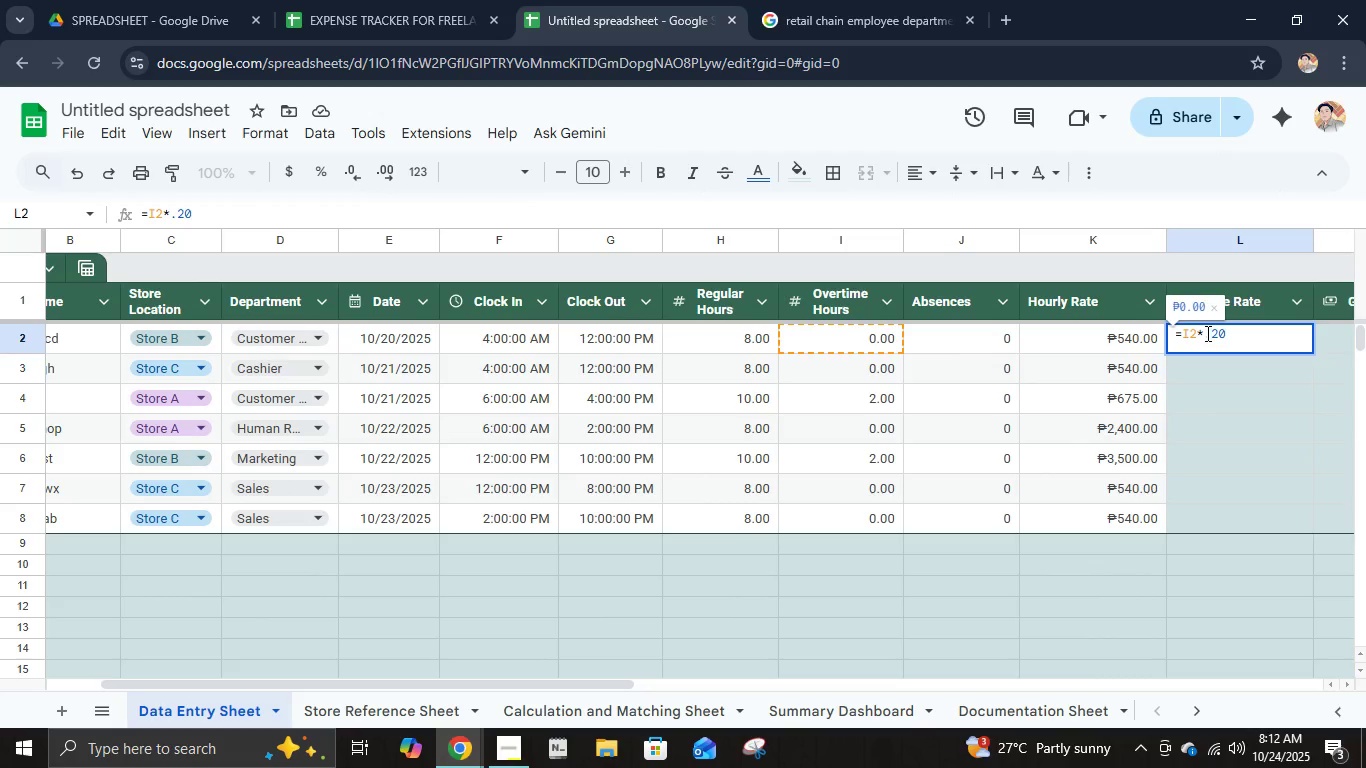 
left_click([1206, 333])
 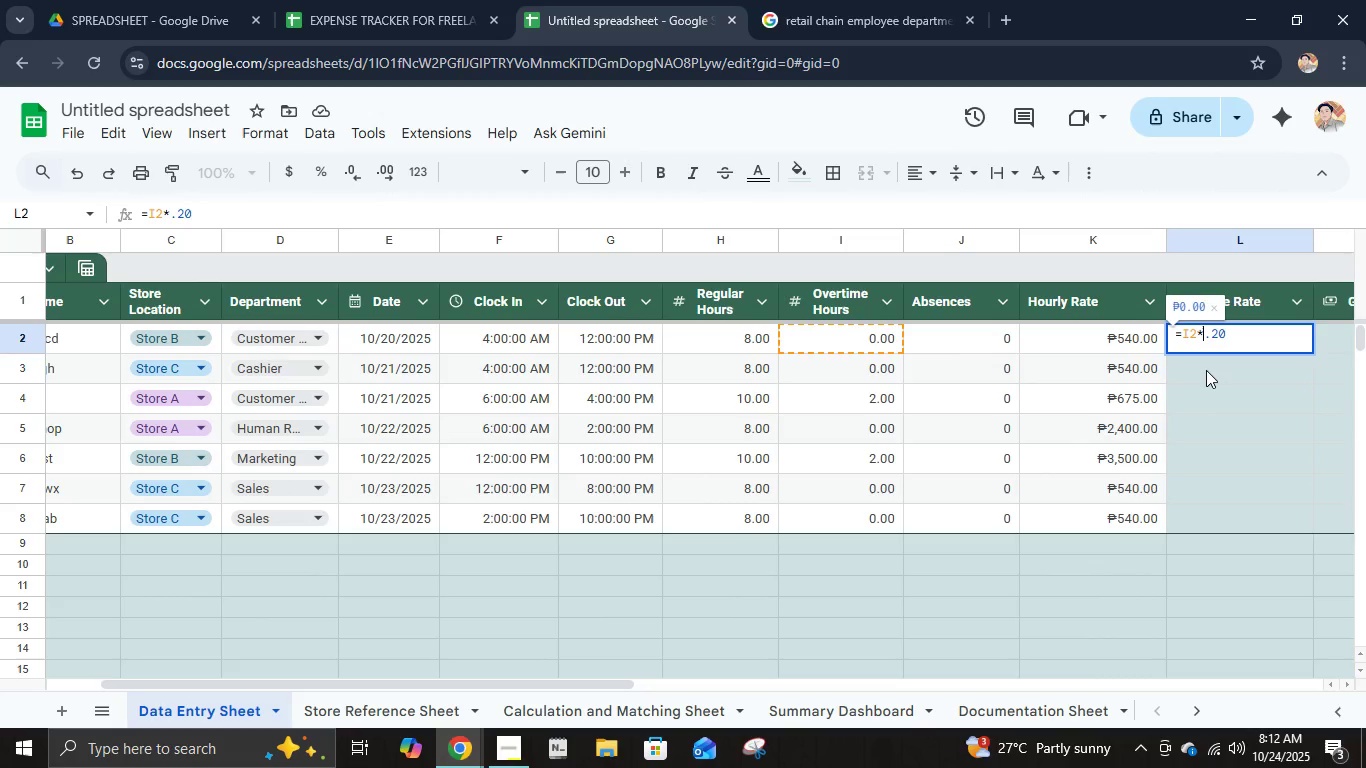 
wait(6.4)
 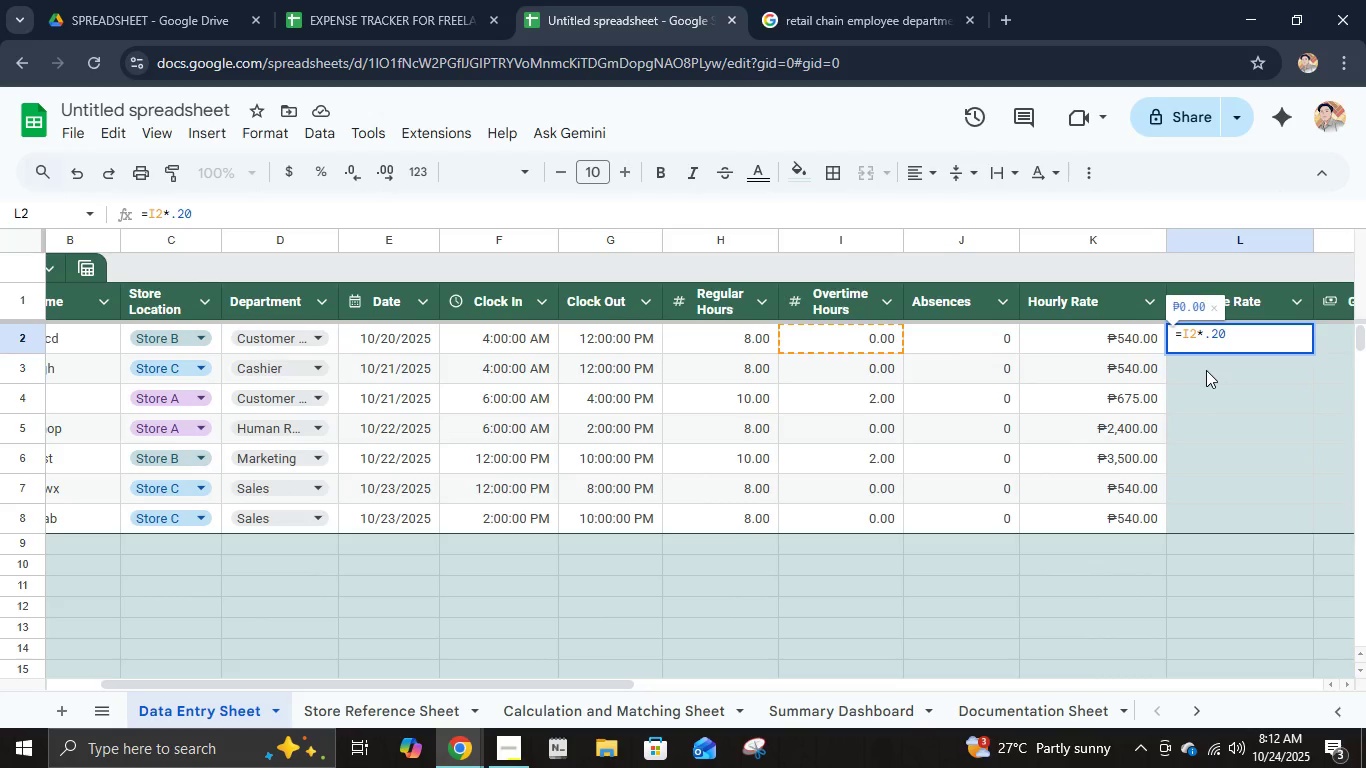 
key(Shift+9)
 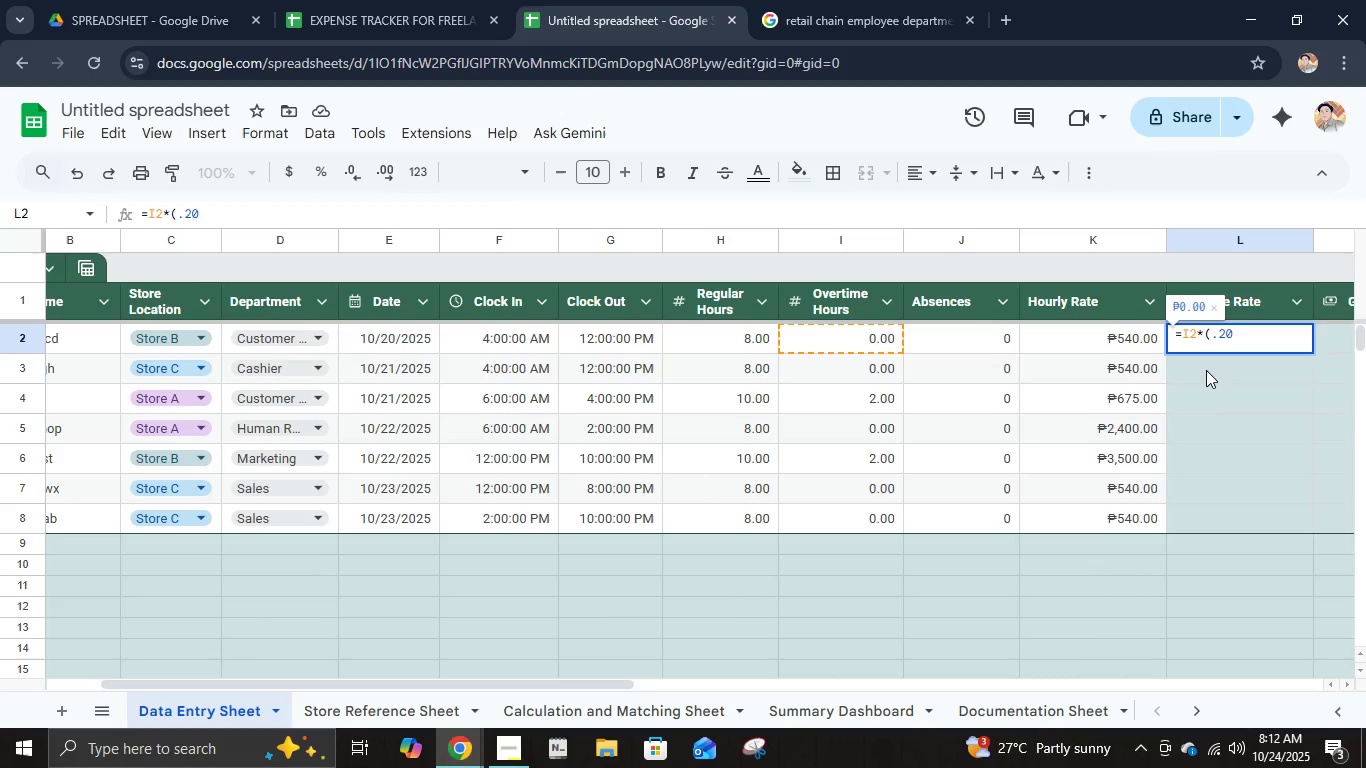 
key(Backspace)
 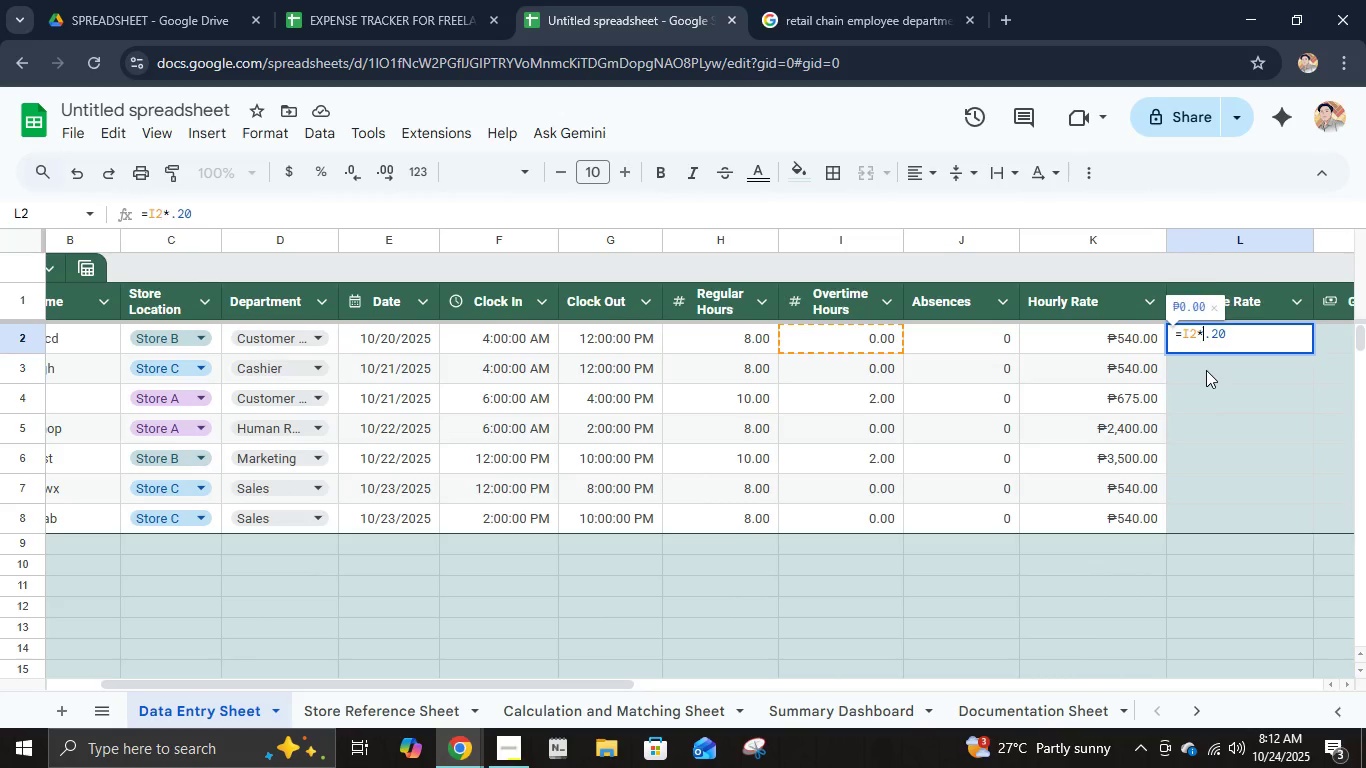 
key(Backspace)
 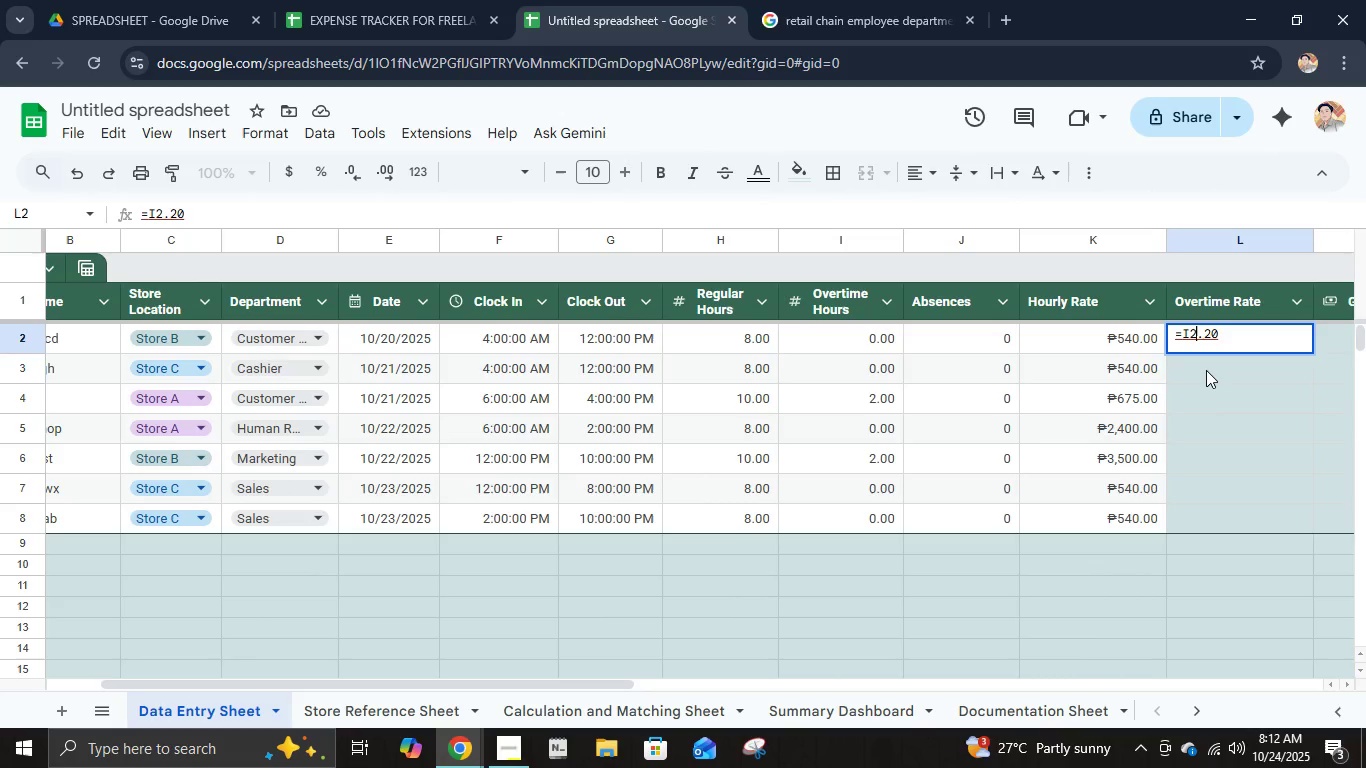 
key(Shift+9)
 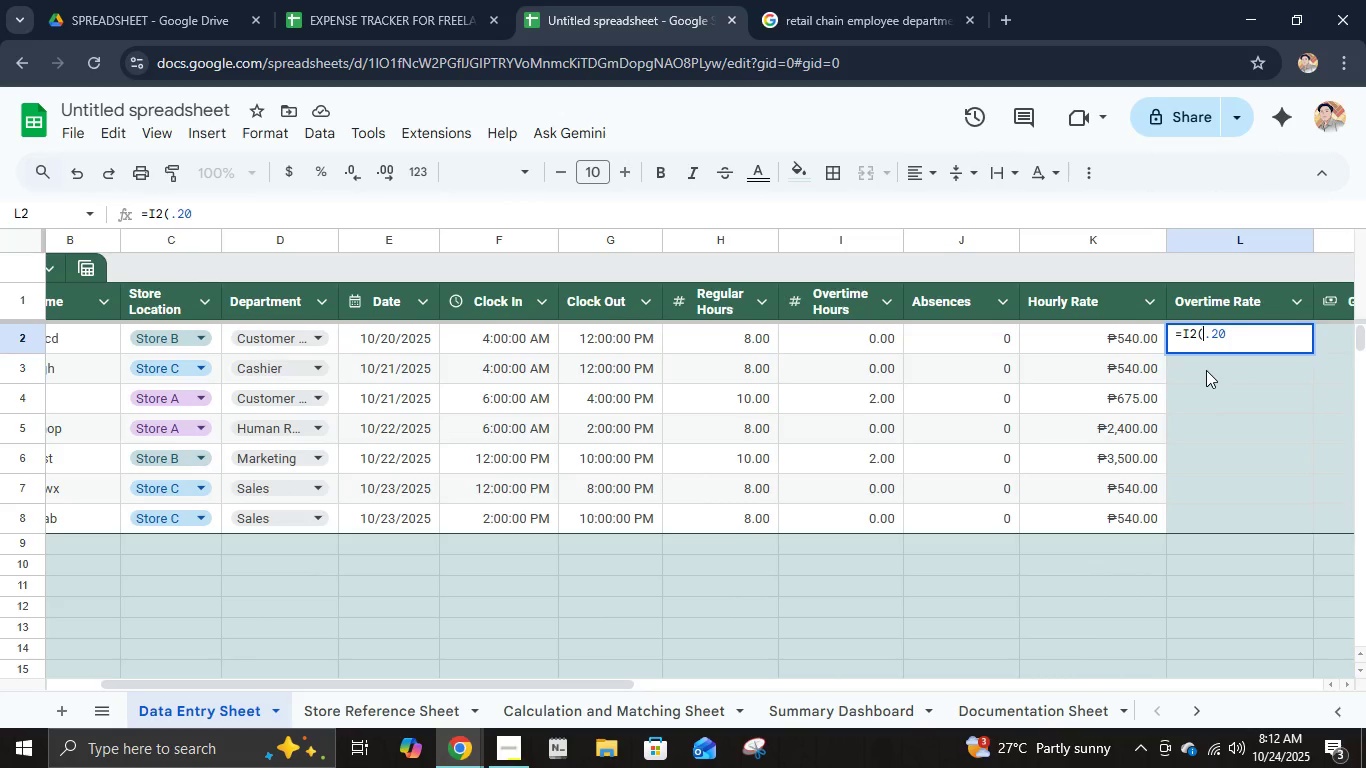 
type(K2*))
key(Backspace)
 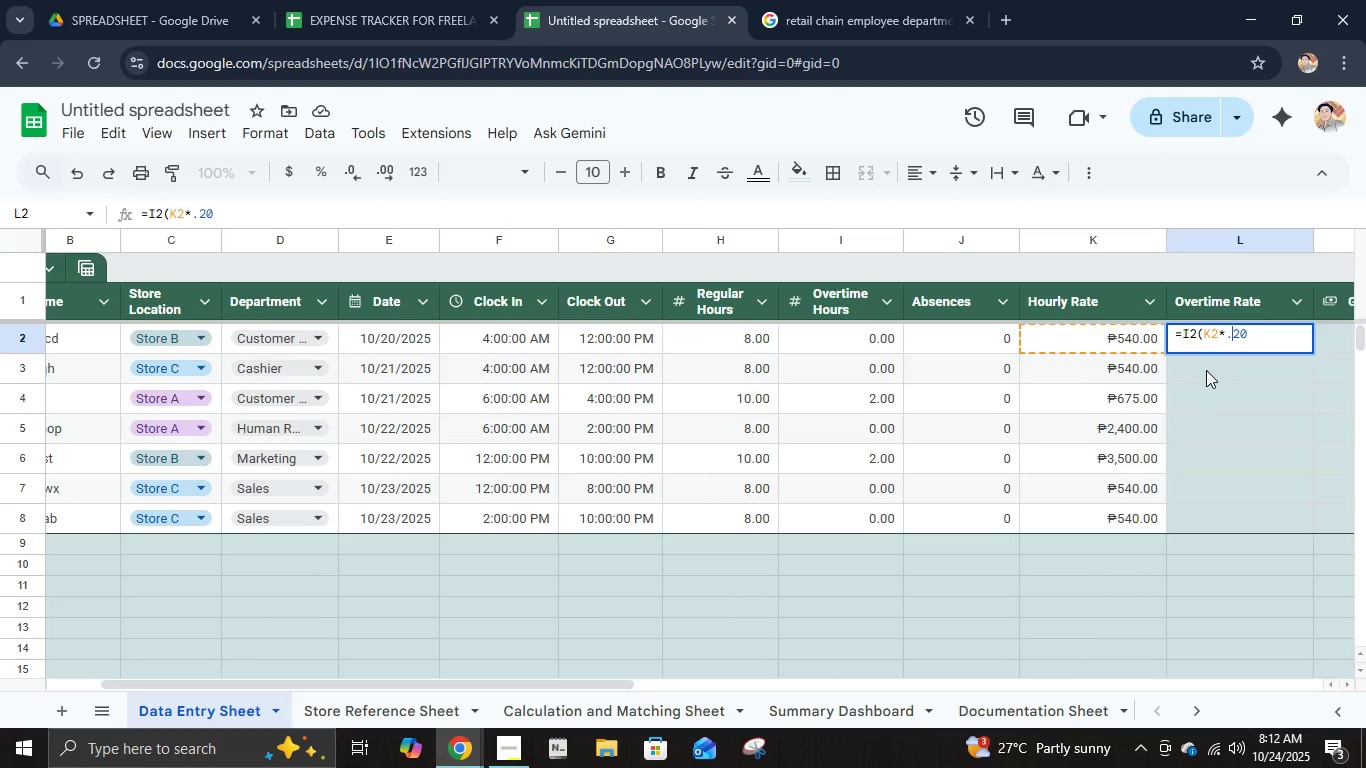 
 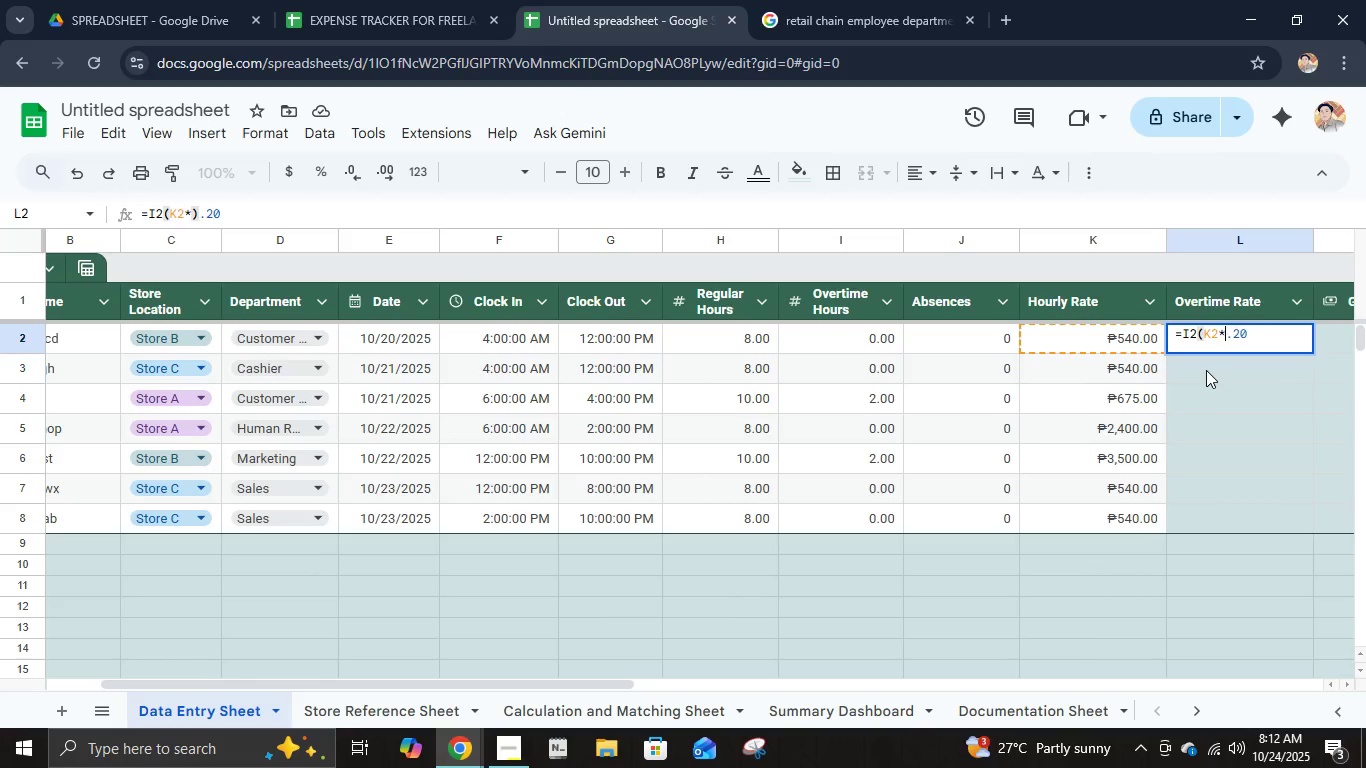 
key(ArrowRight)
 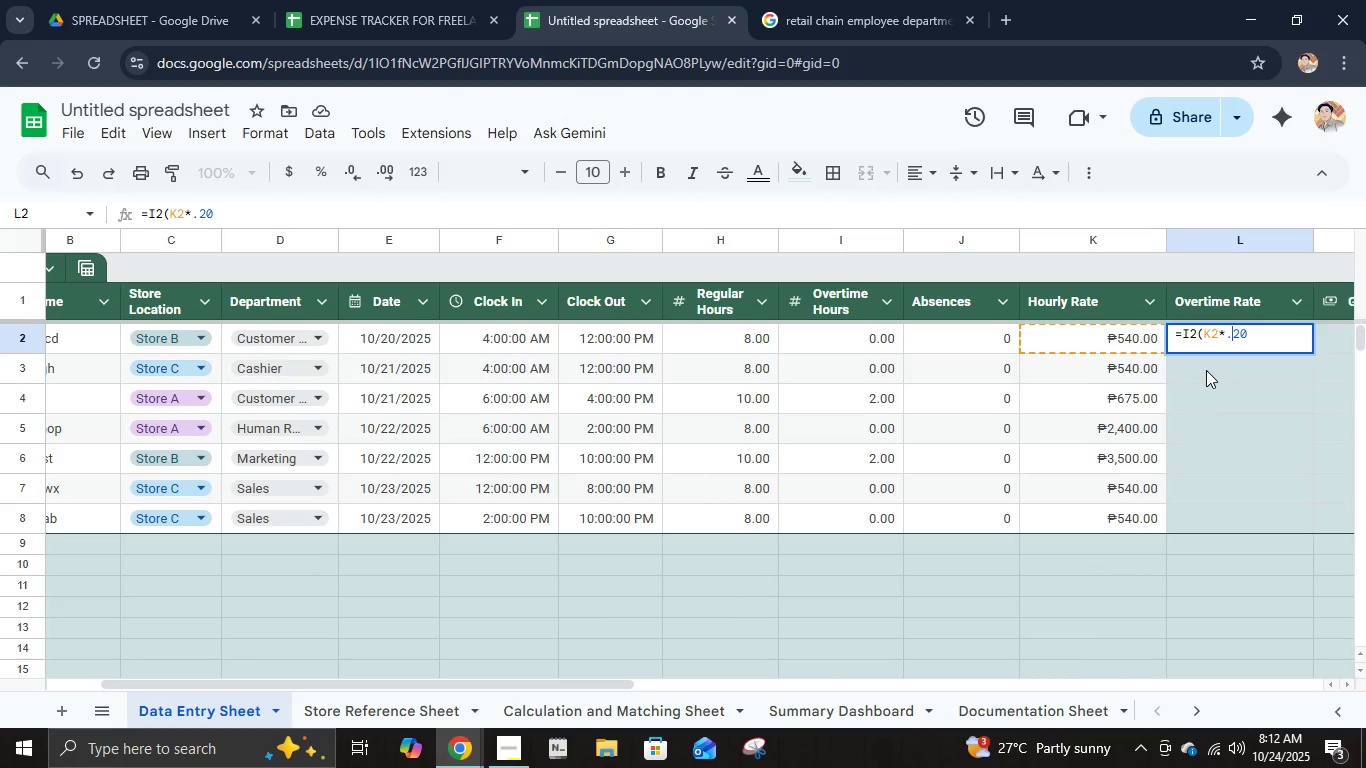 
key(ArrowRight)
 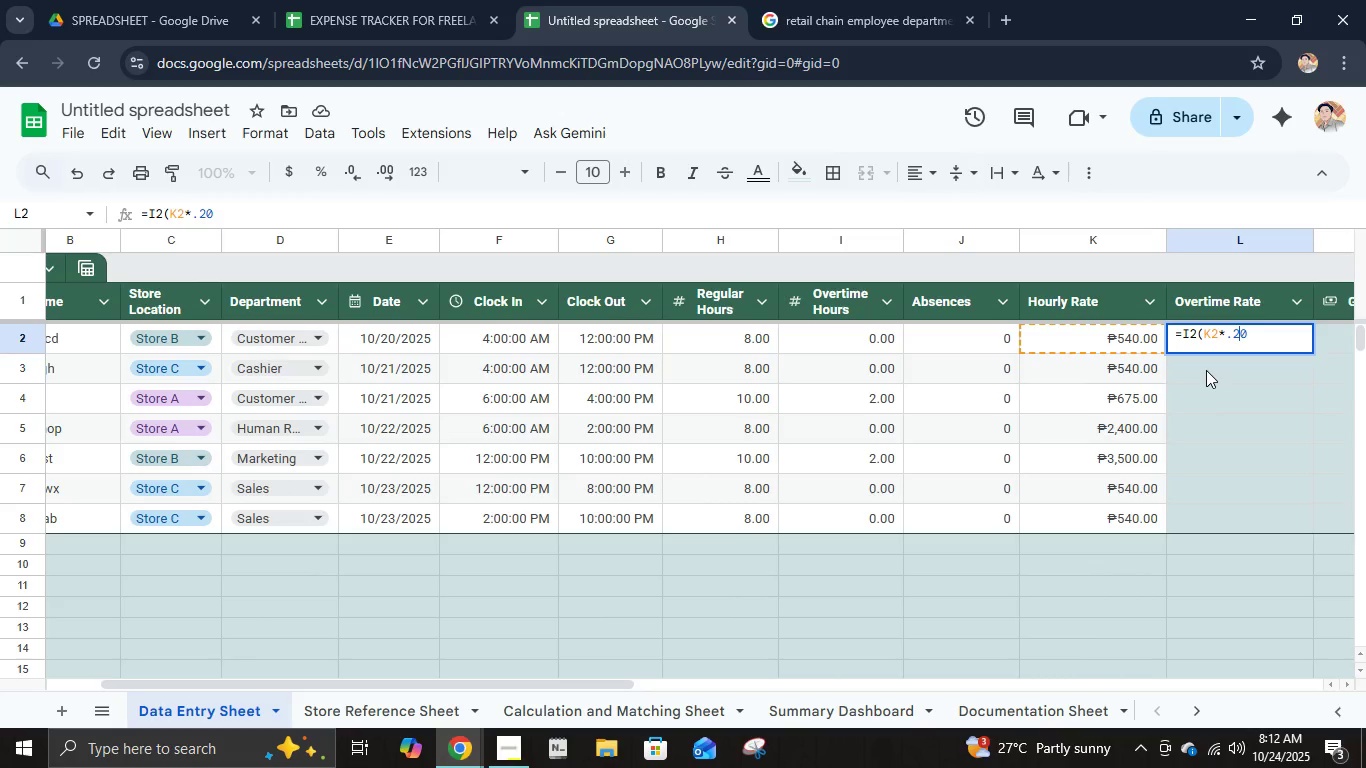 
key(ArrowRight)
 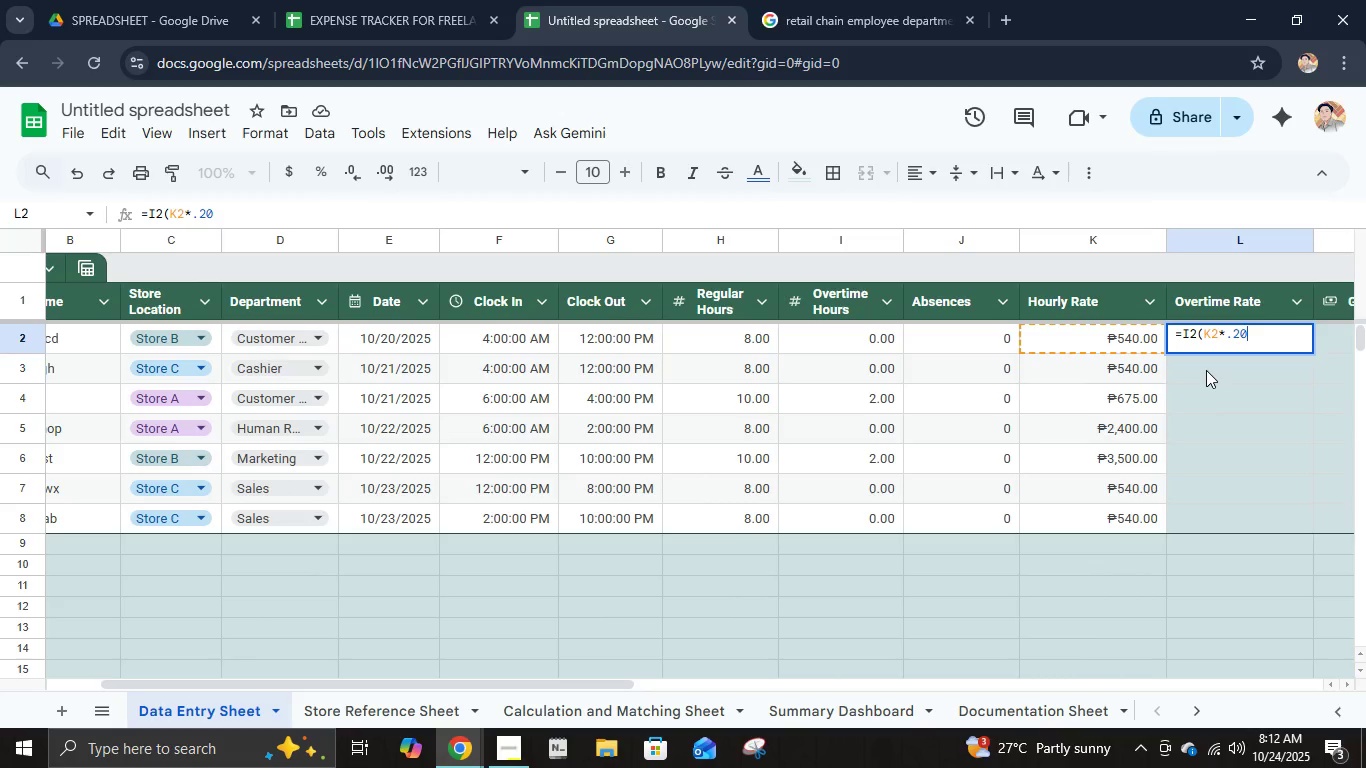 
key(ArrowRight)
 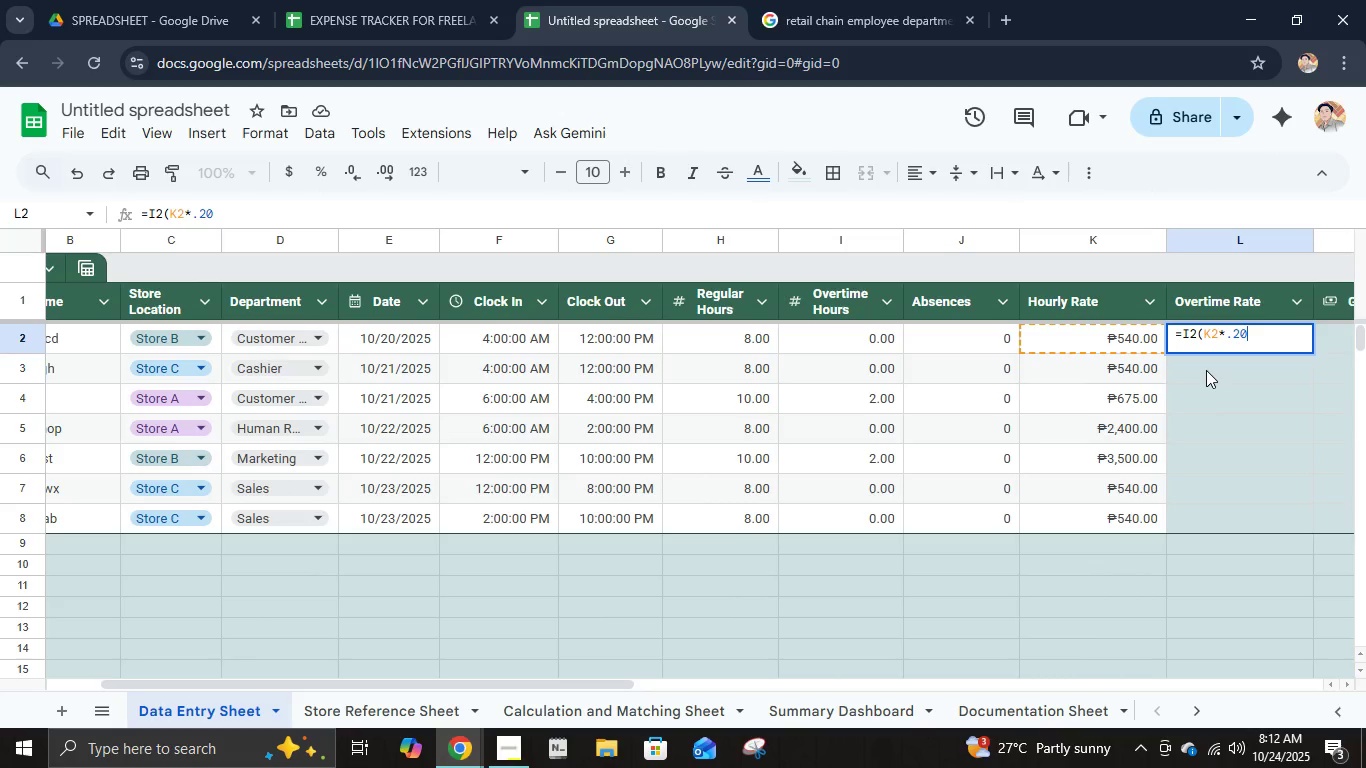 
key(Shift+0)
 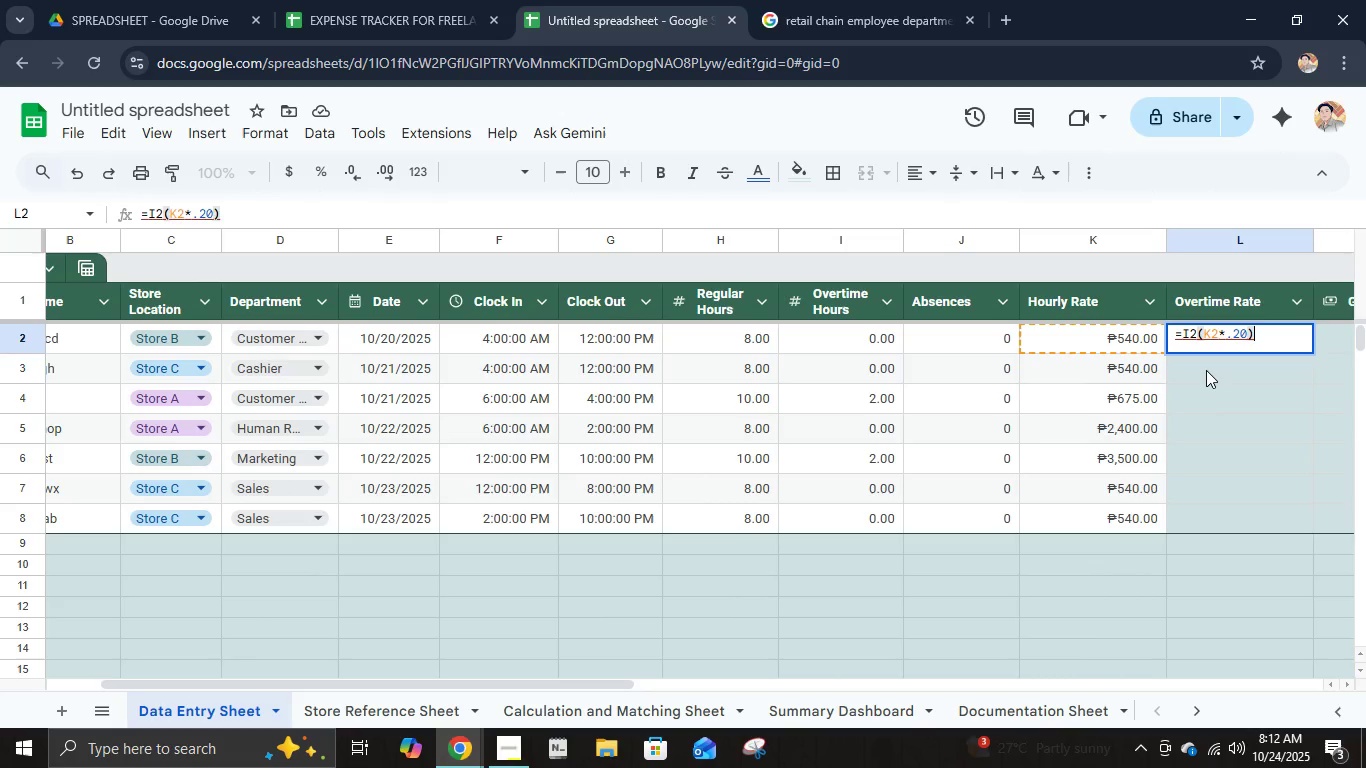 
key(ArrowLeft)
 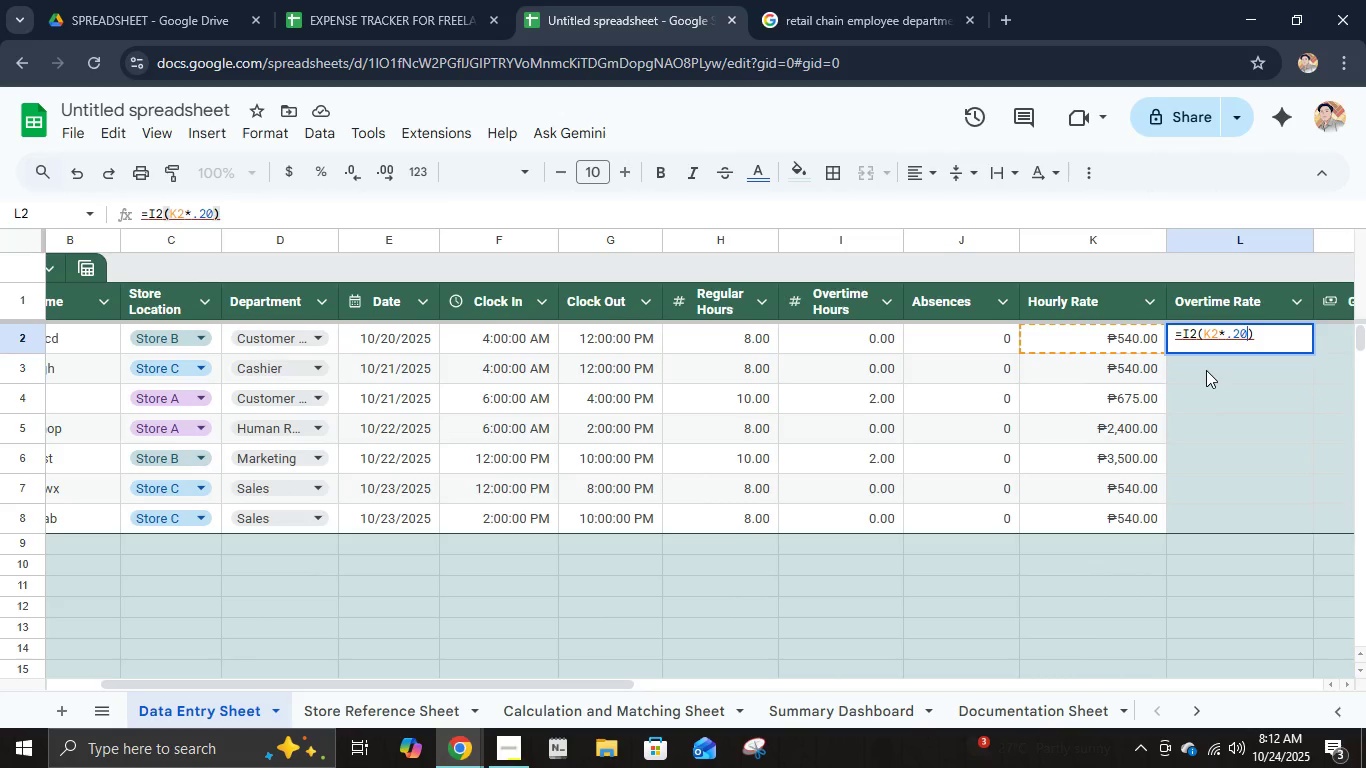 
key(ArrowLeft)
 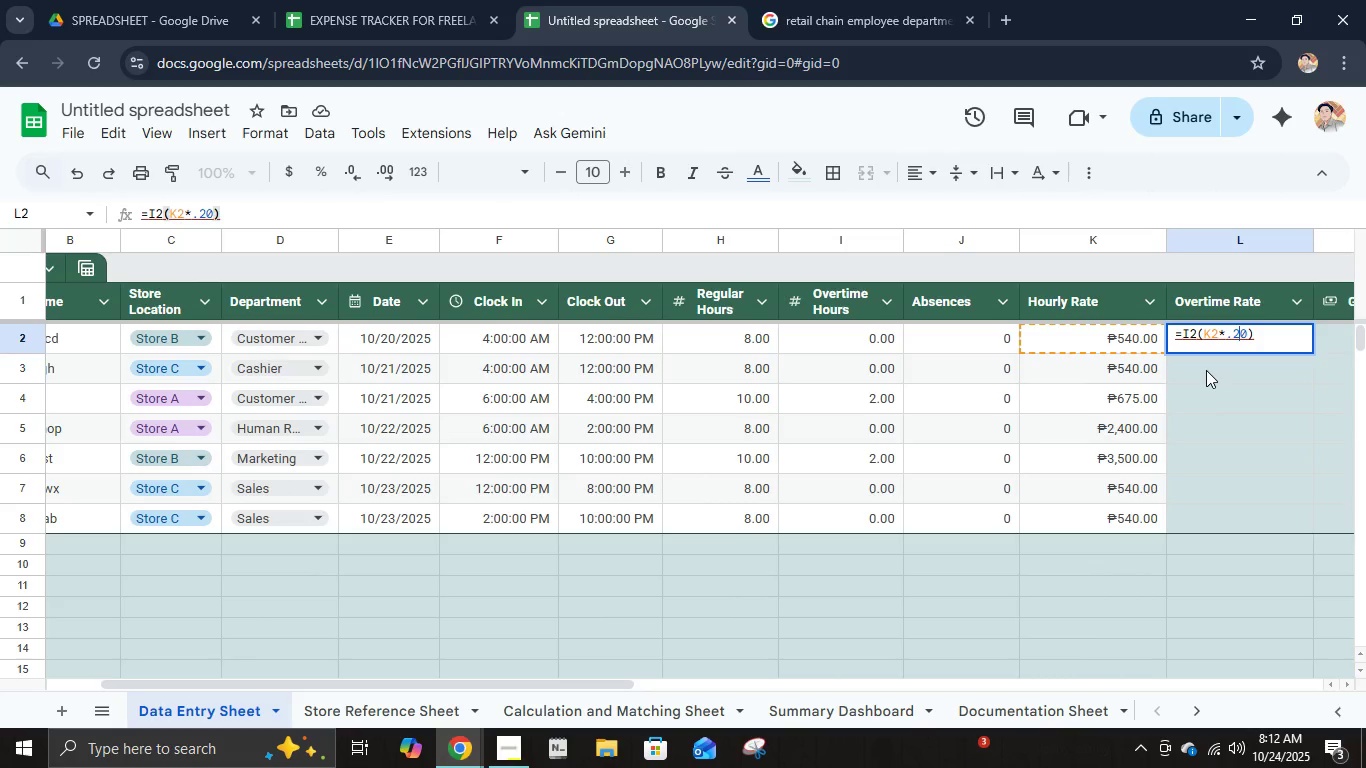 
key(ArrowLeft)
 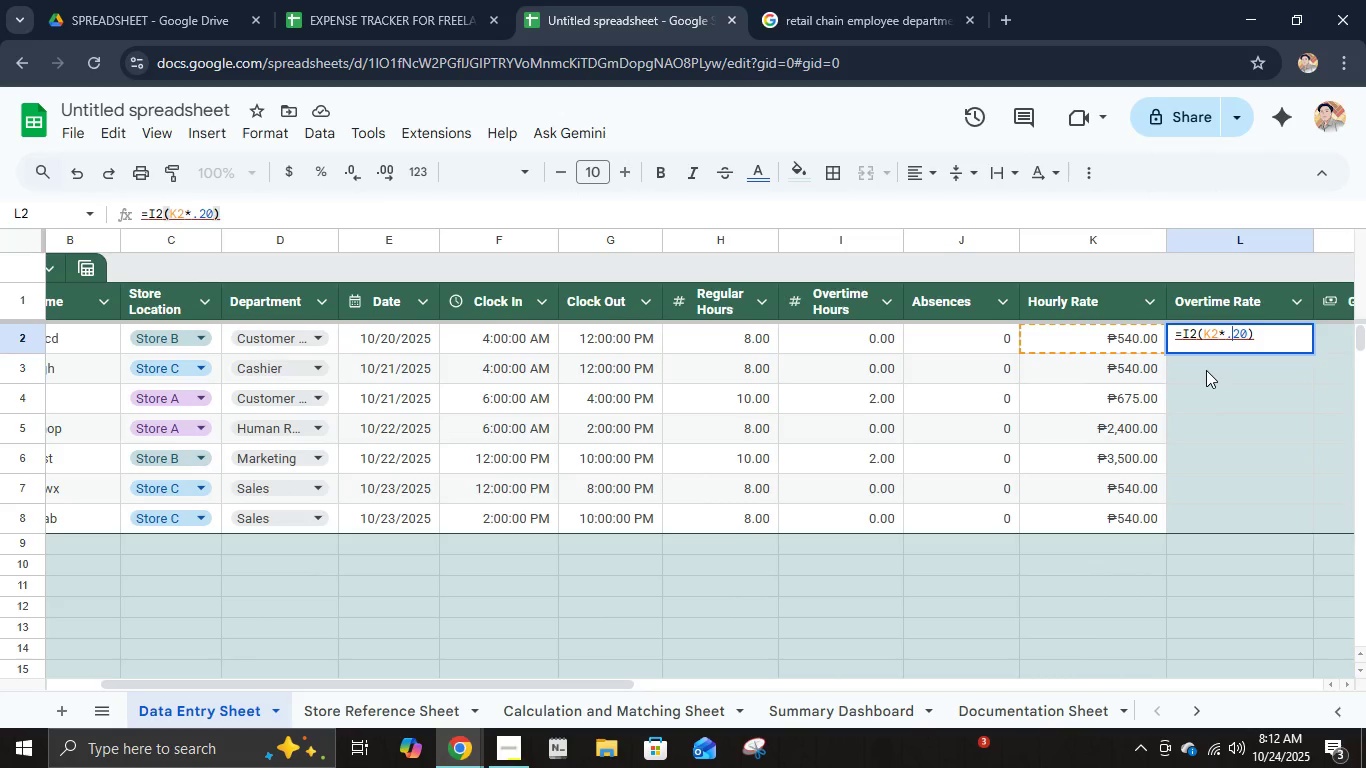 
key(ArrowLeft)
 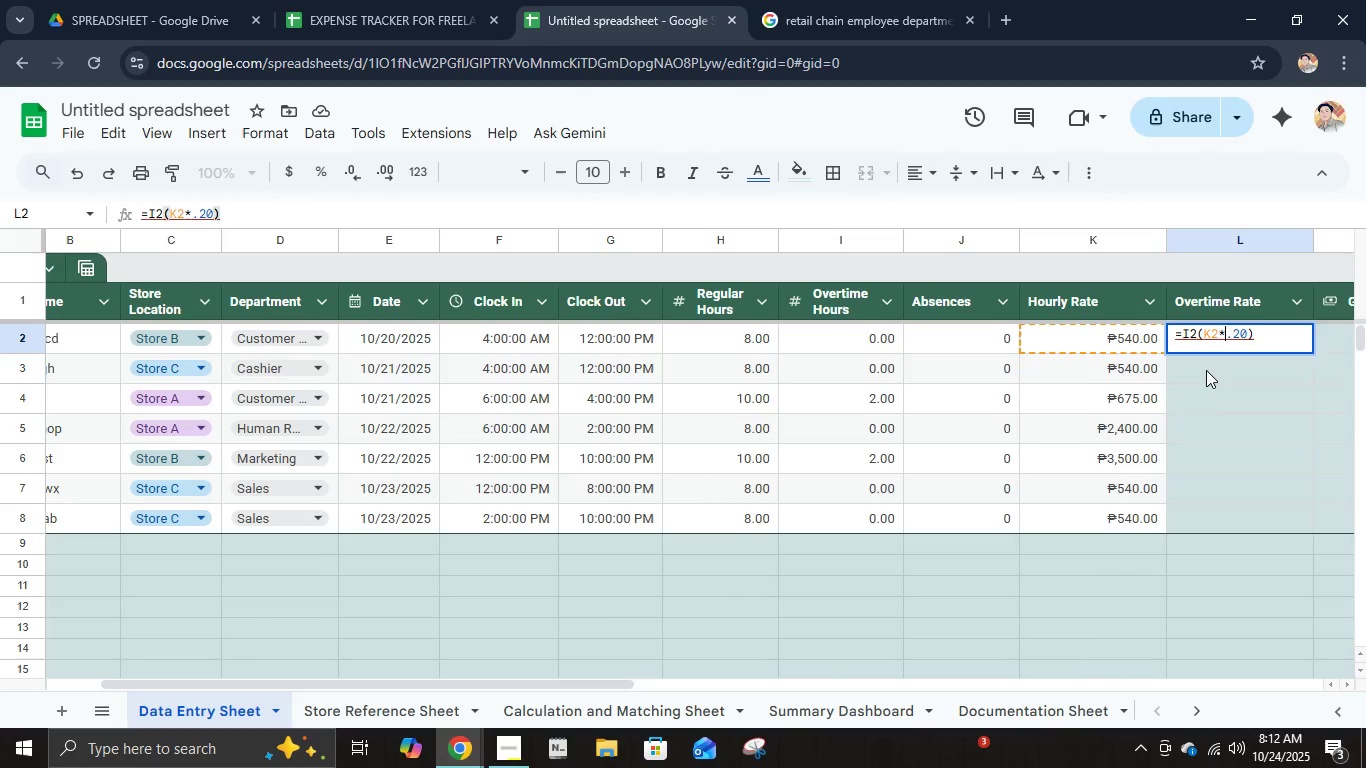 
key(ArrowLeft)
 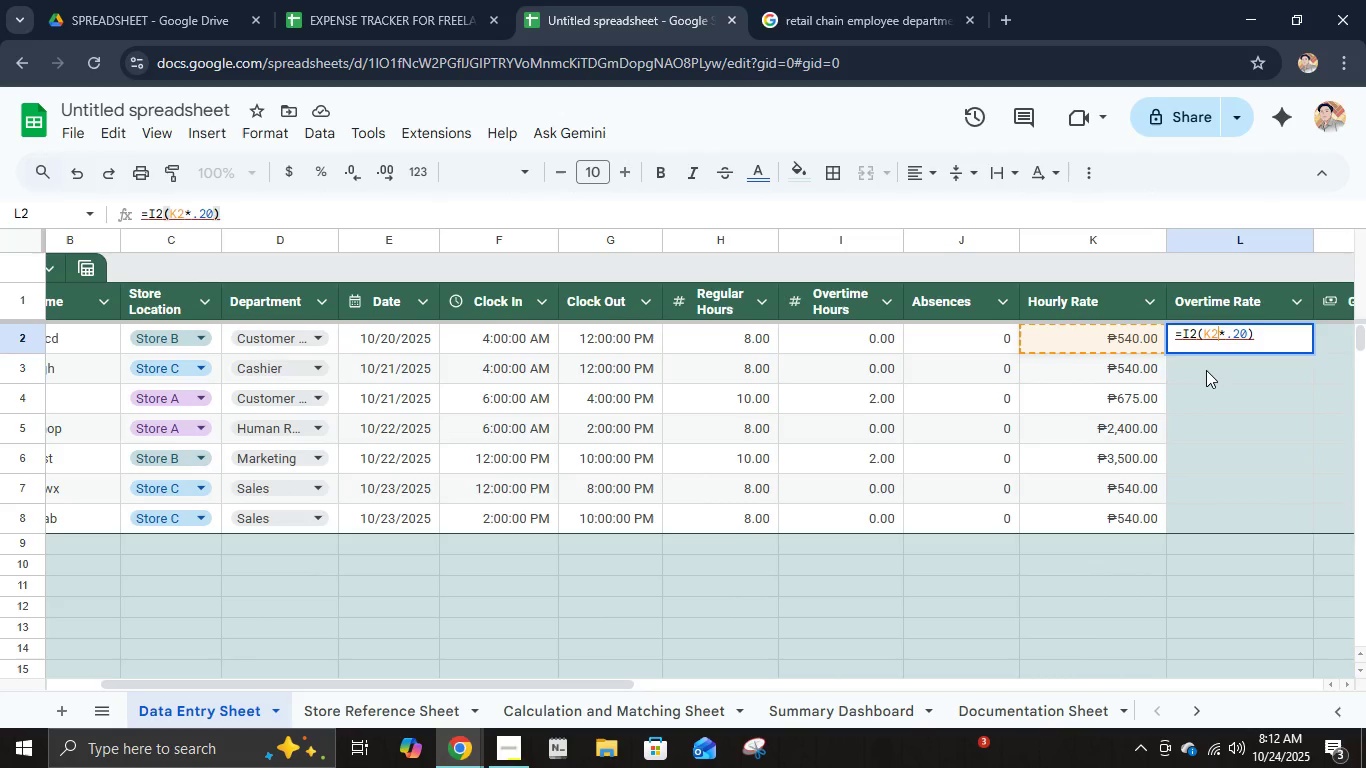 
key(ArrowLeft)
 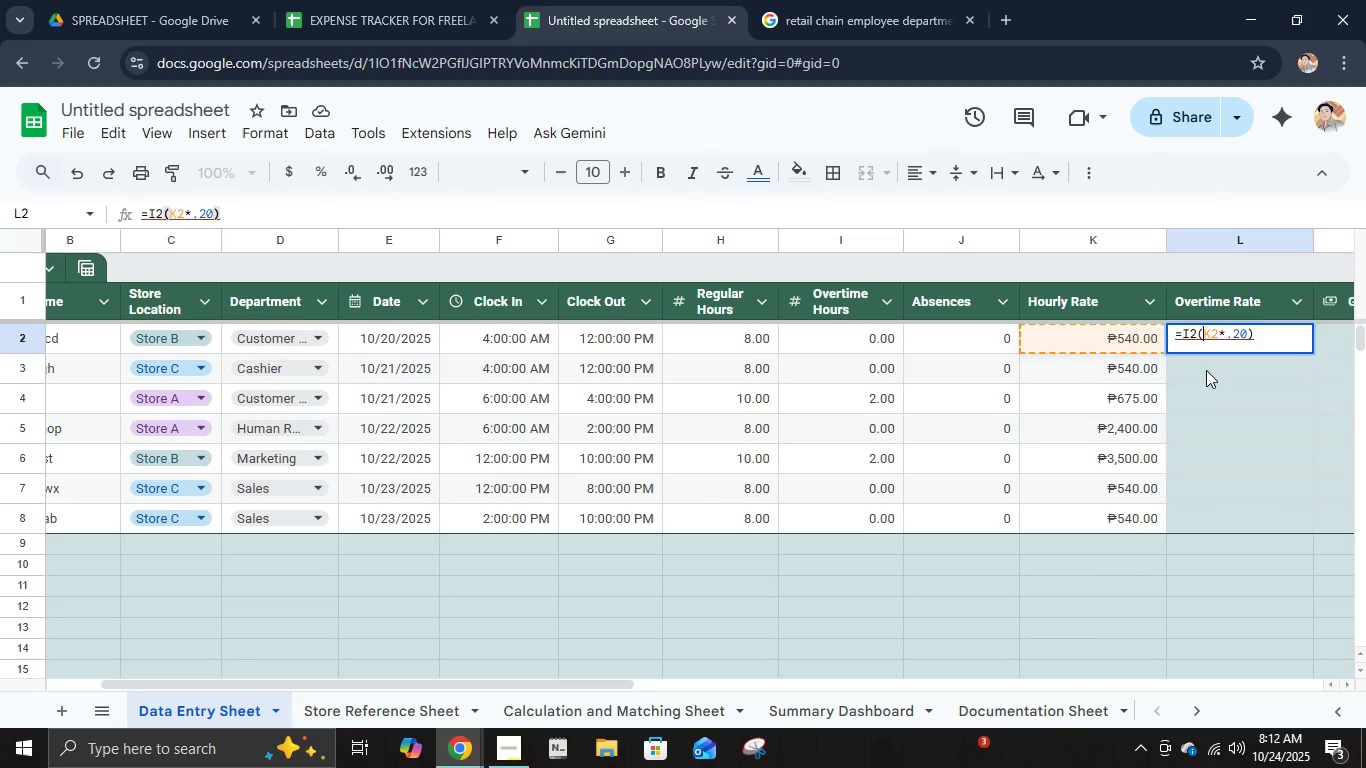 
key(ArrowLeft)
 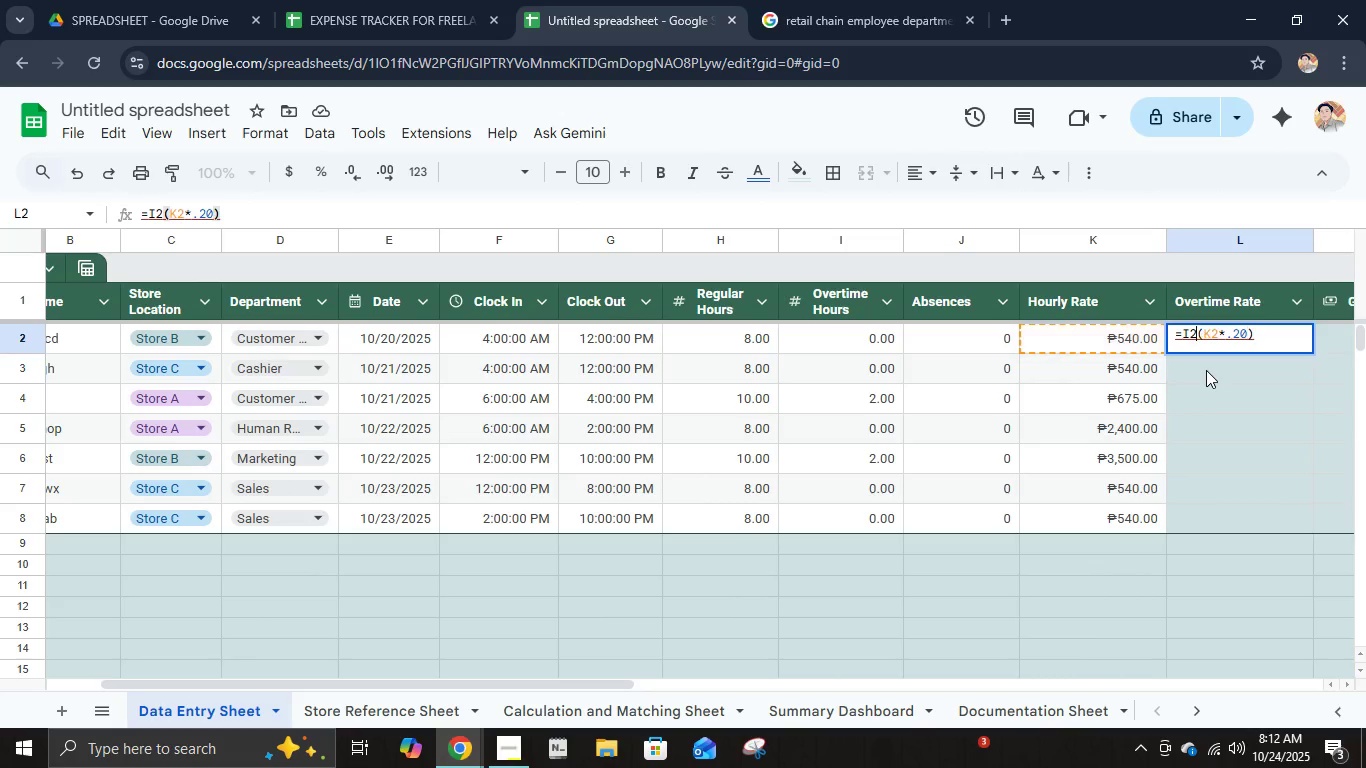 
key(ArrowLeft)
 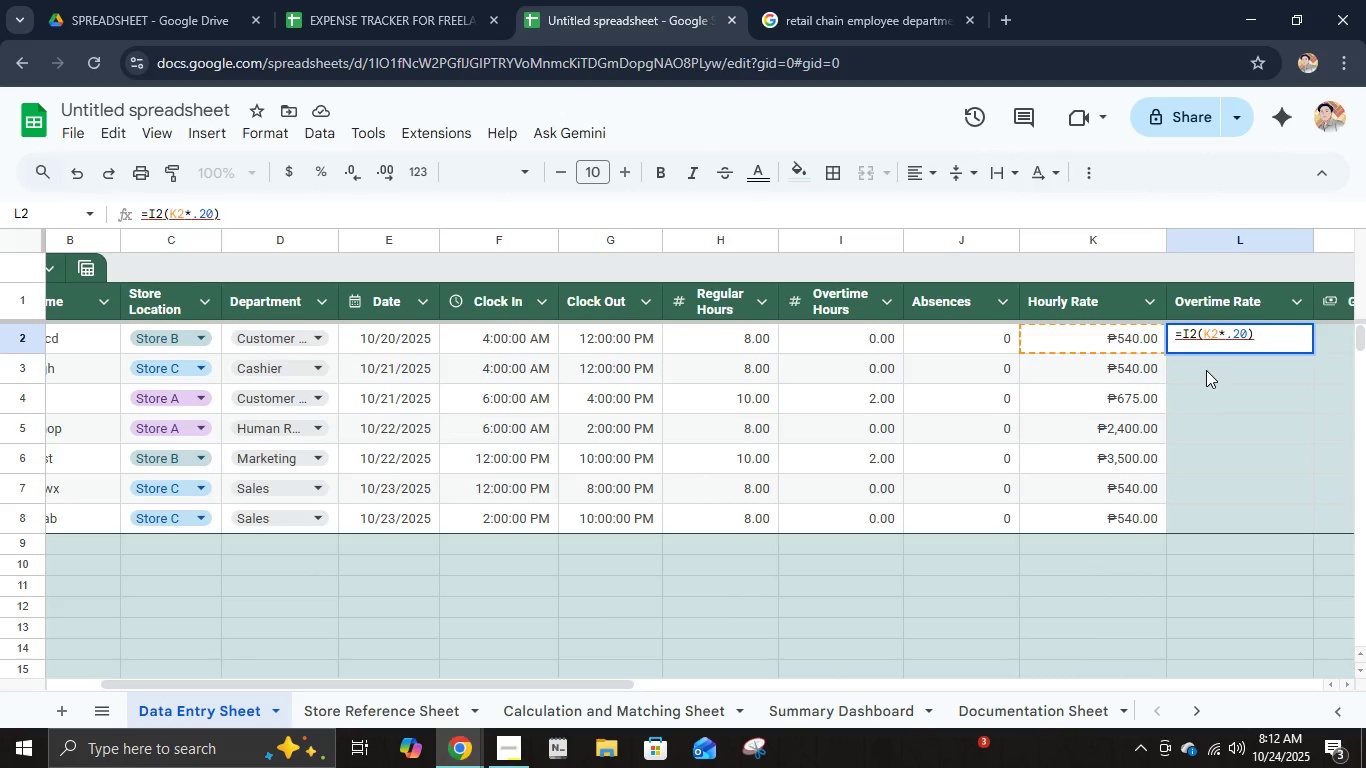 
key(NumpadMultiply)
 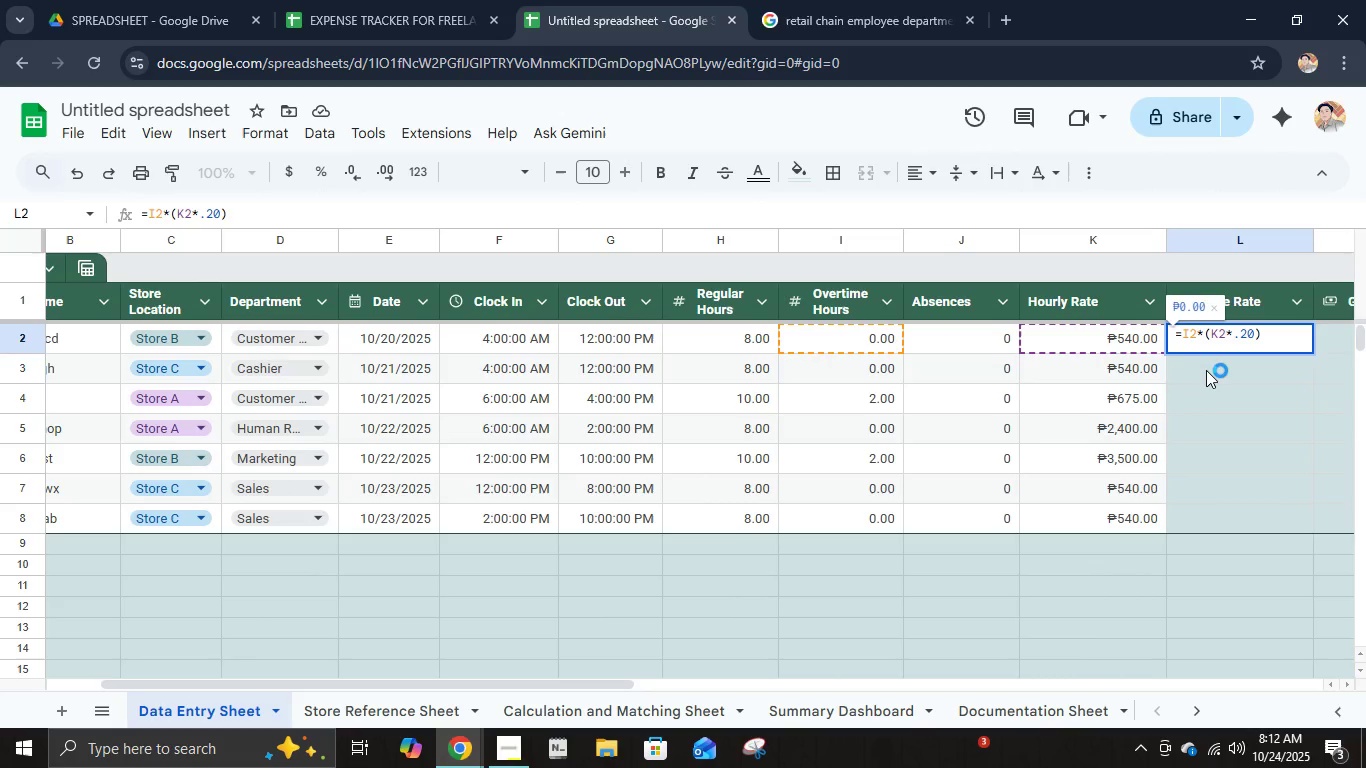 
key(NumpadEnter)
 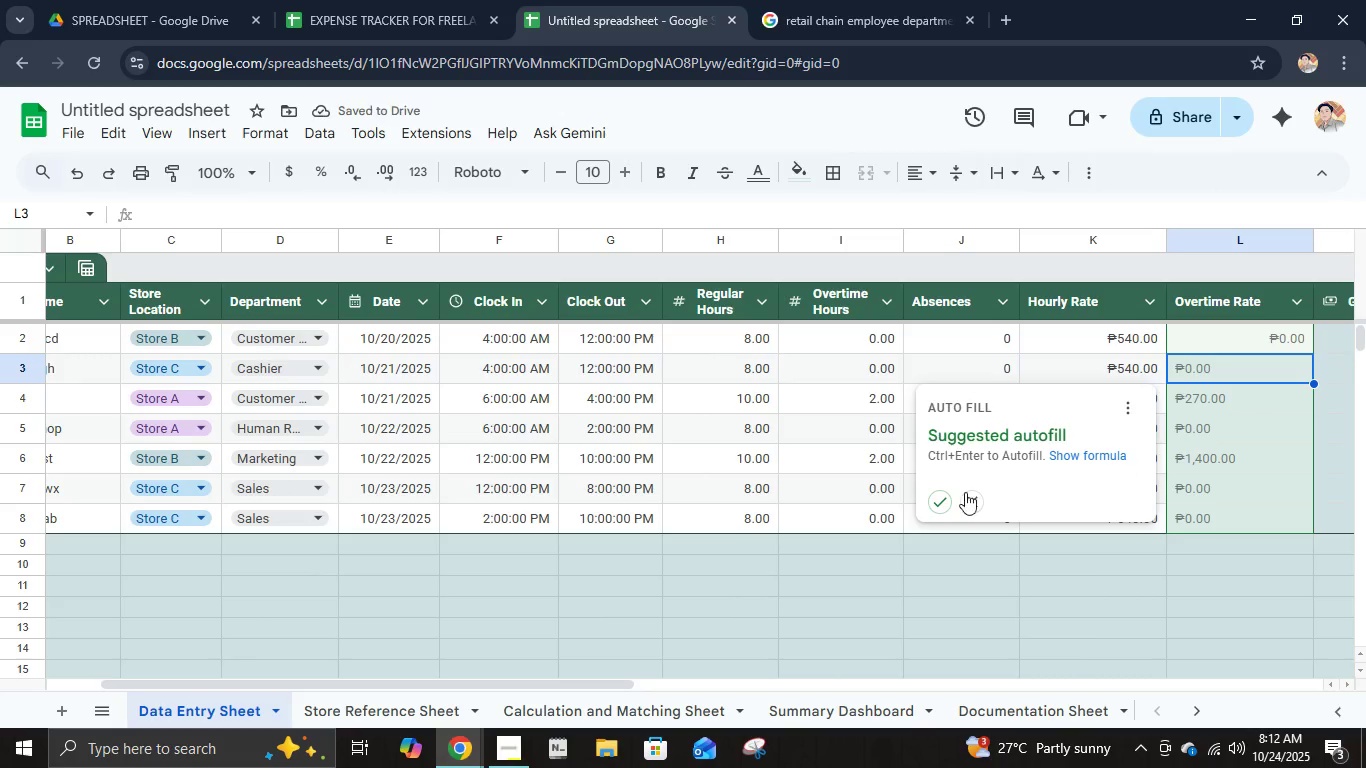 
left_click([932, 499])
 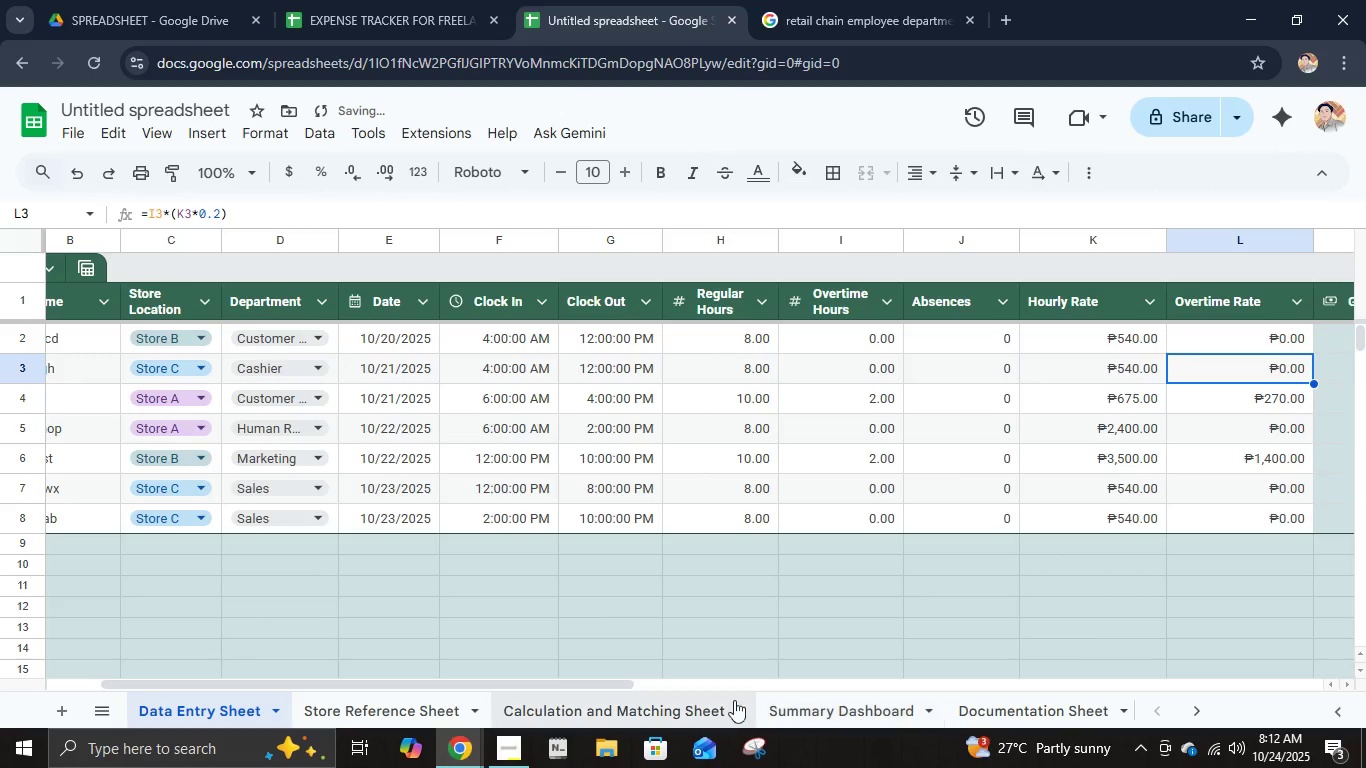 
left_click_drag(start_coordinate=[579, 688], to_coordinate=[770, 705])
 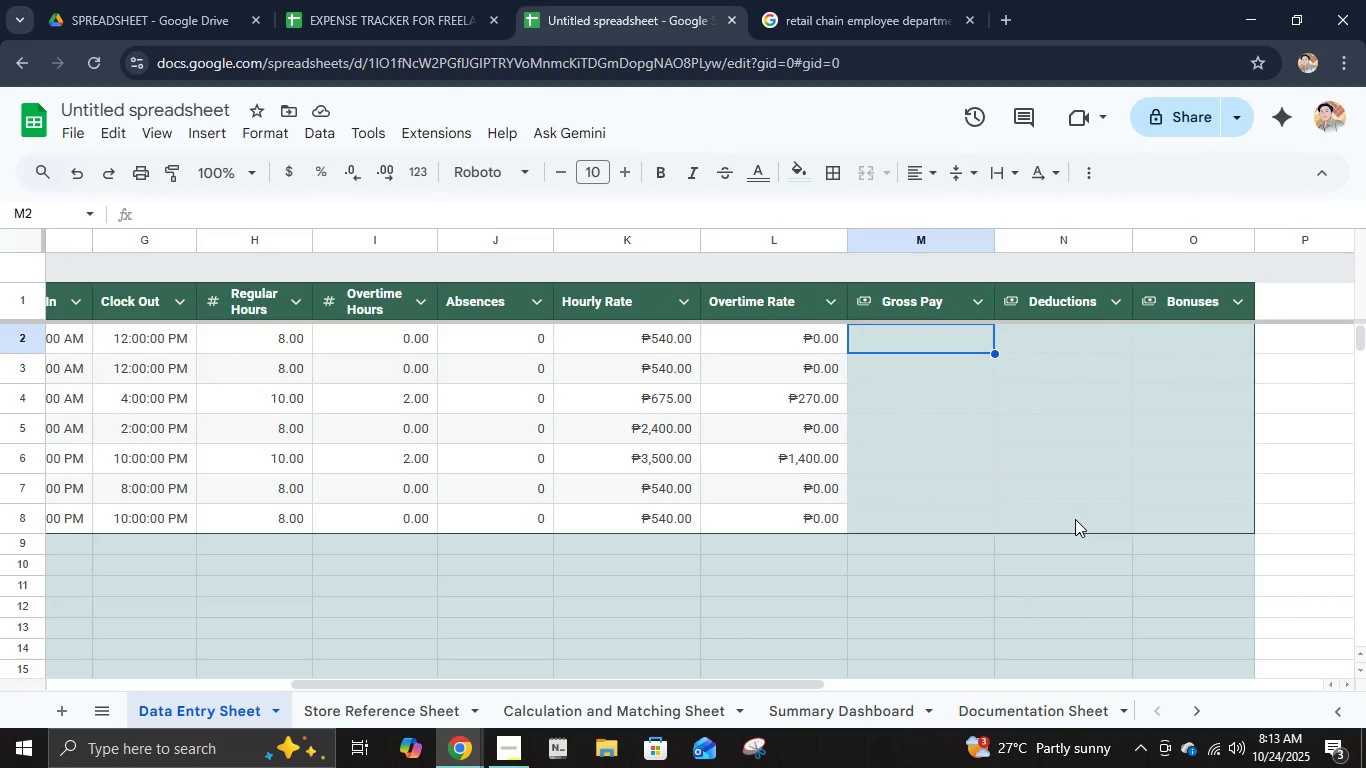 
wait(5.37)
 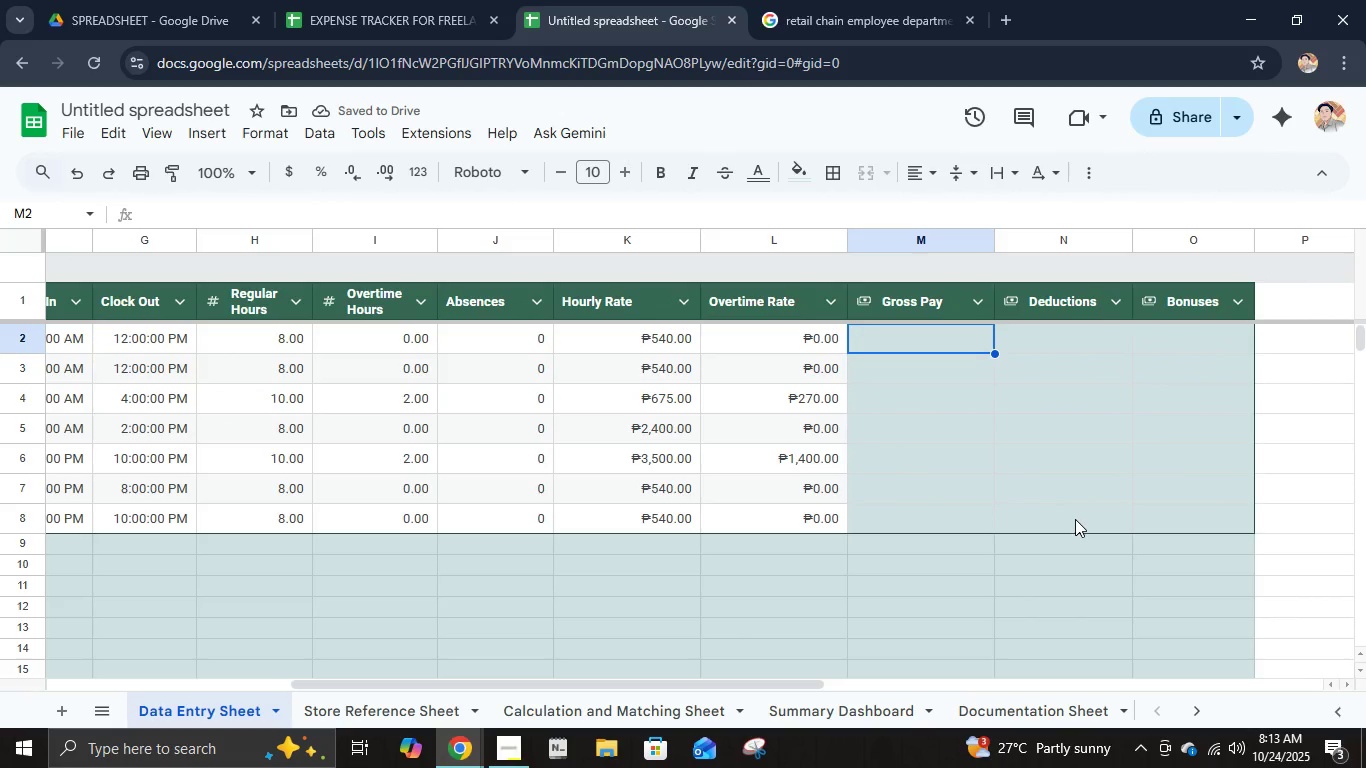 
key(Equal)
 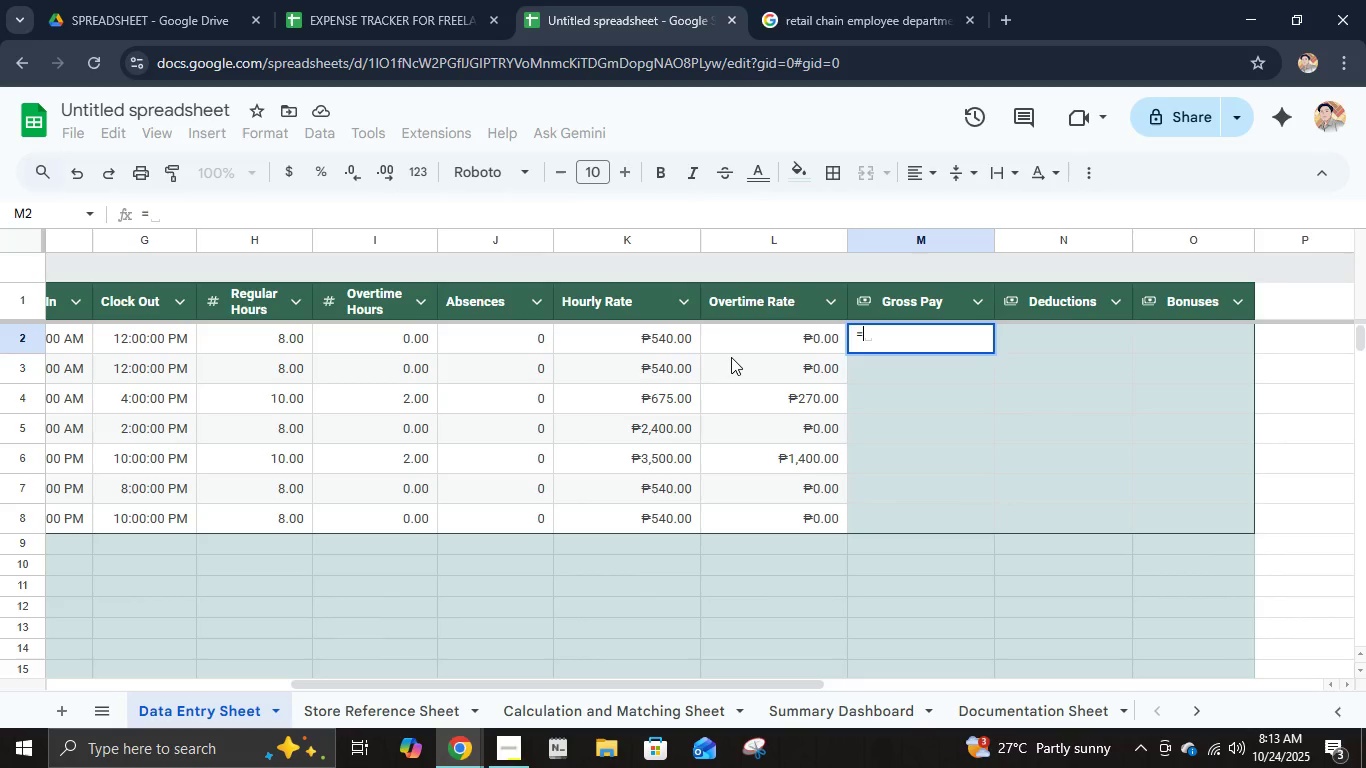 
type(sum()
key(Backspace)
key(Backspace)
key(Backspace)
key(Backspace)
type(SUM()
 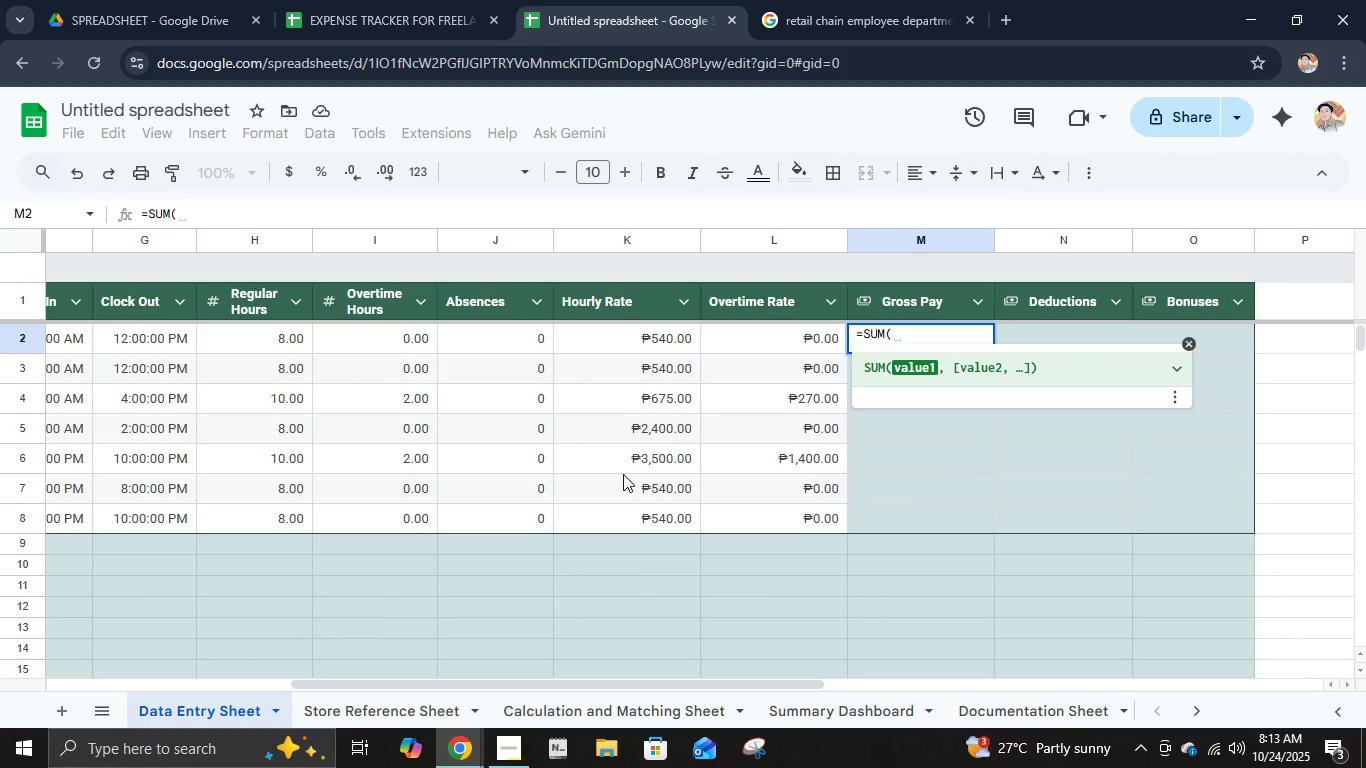 
wait(9.65)
 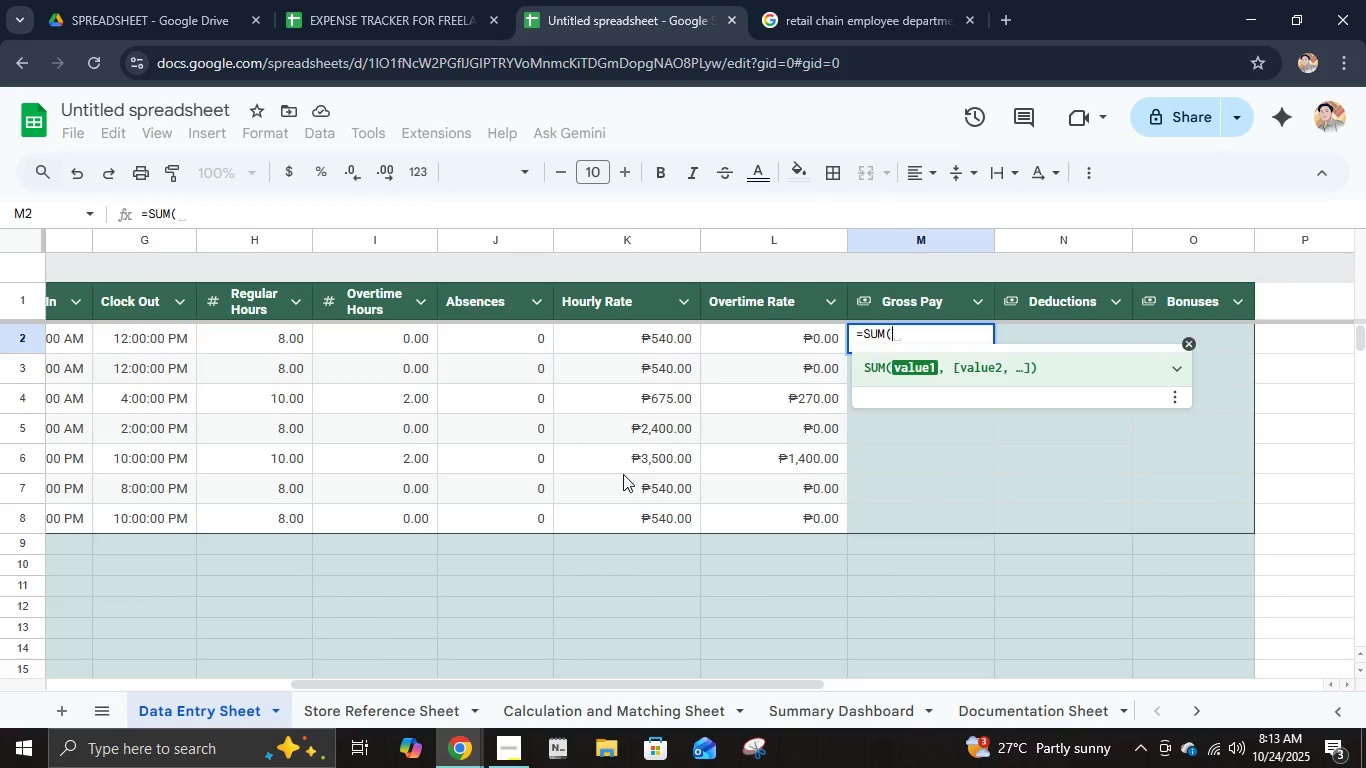 
type(K2:L2)
 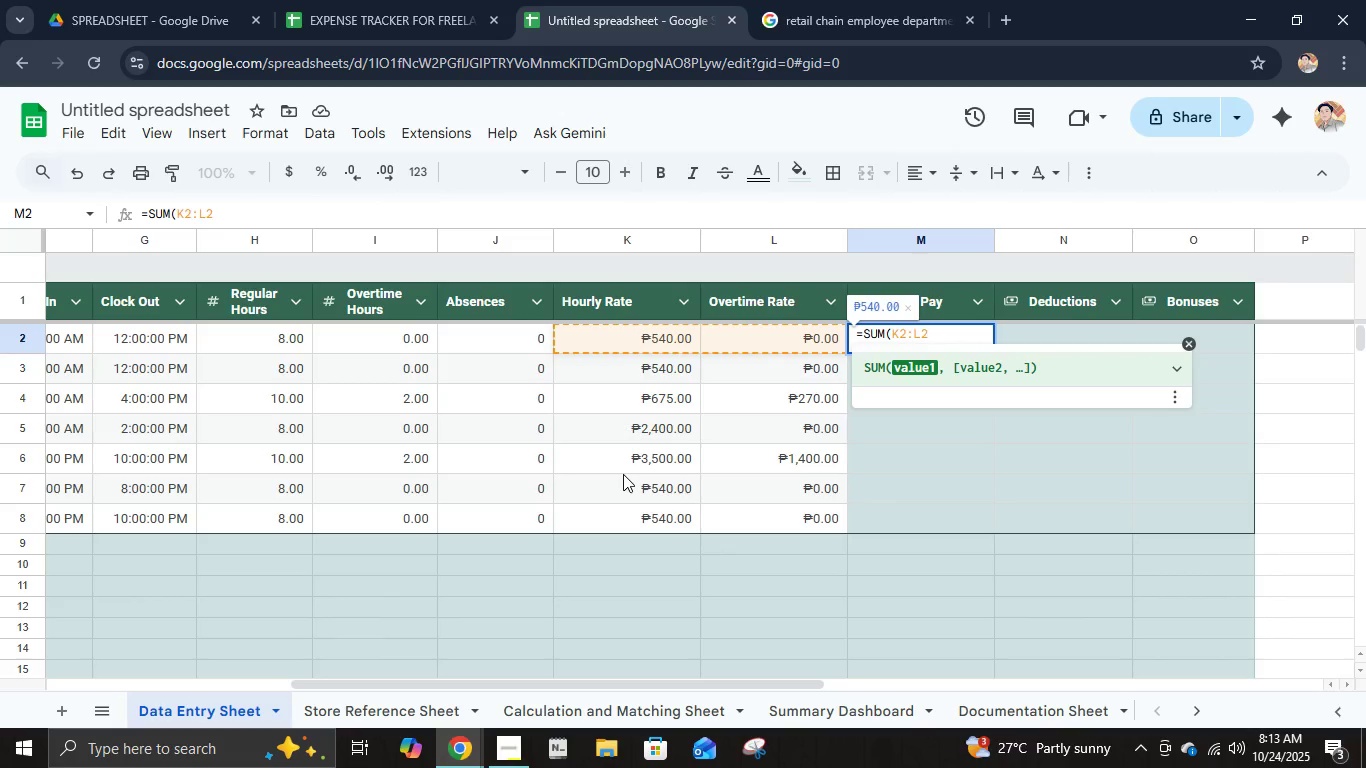 
key(Enter)
 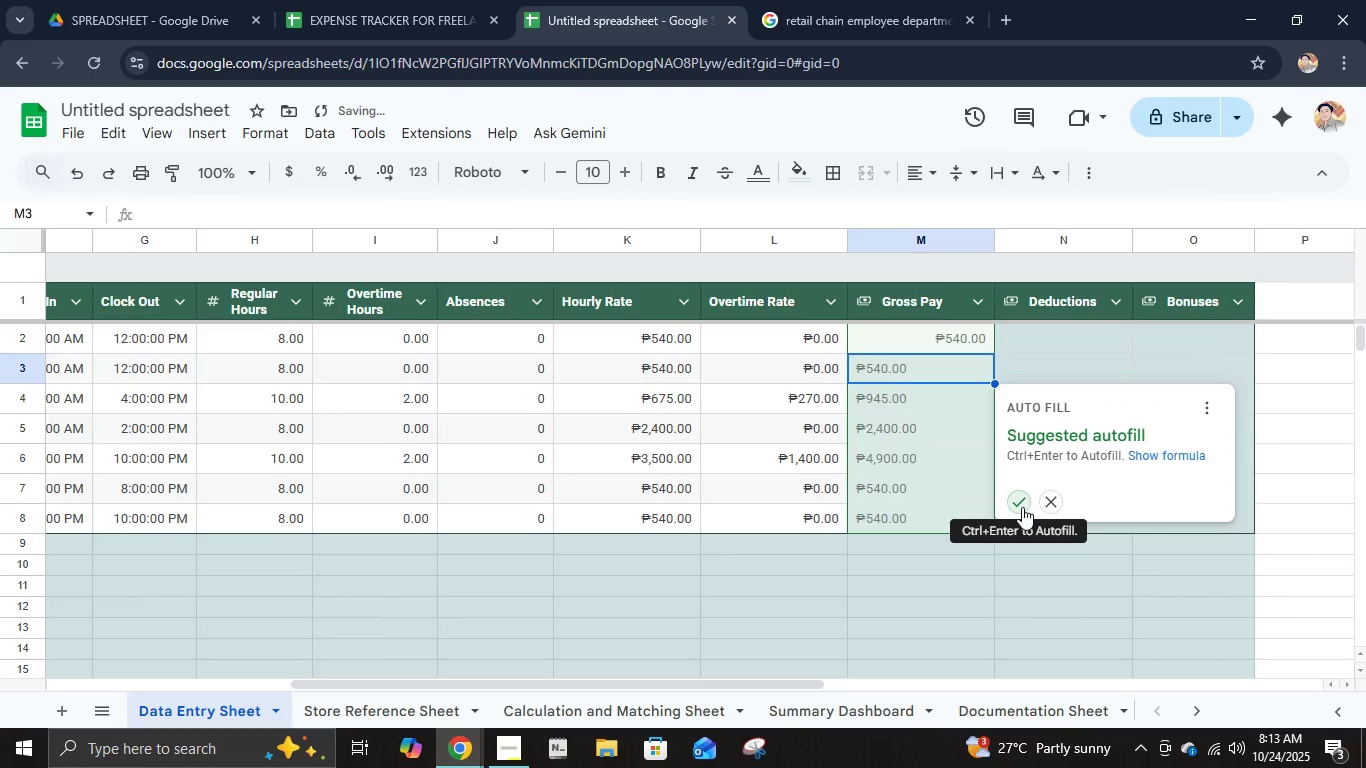 
left_click([1022, 507])
 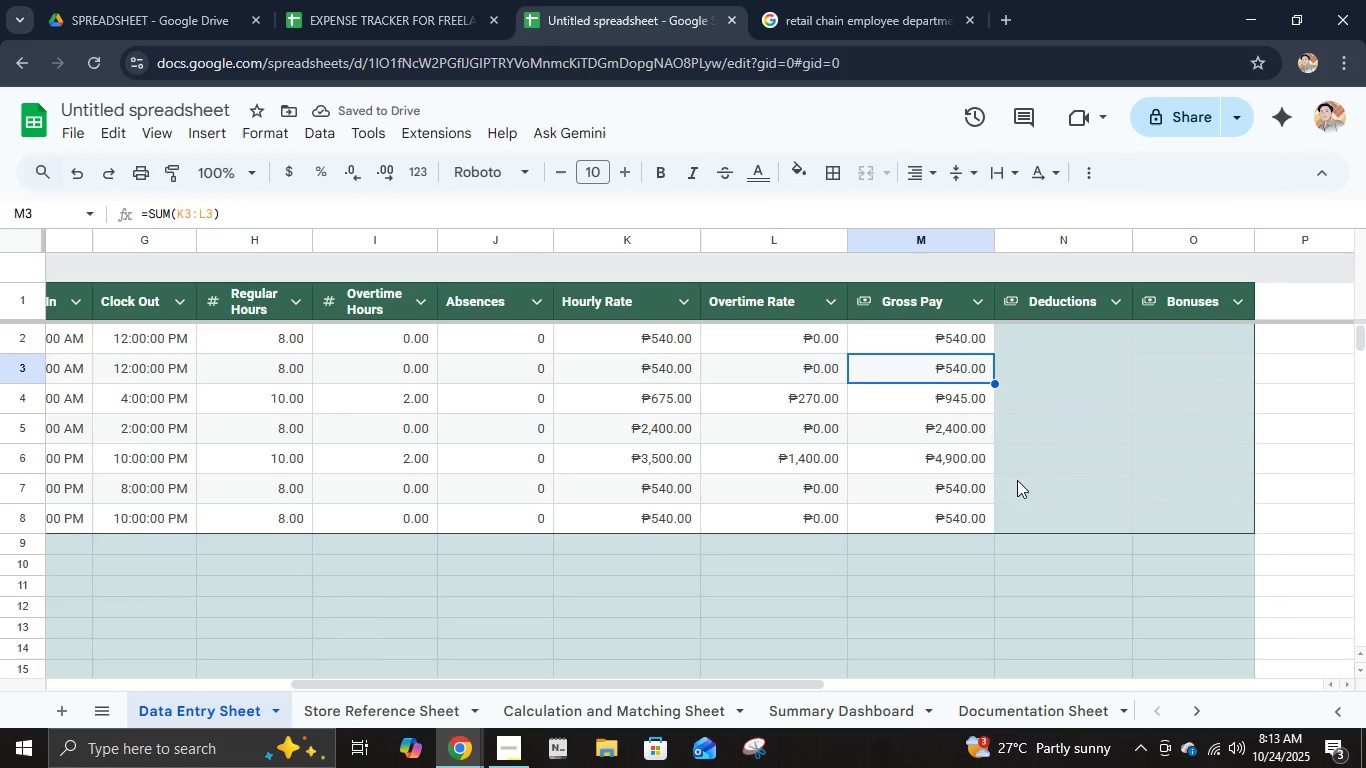 
left_click([1079, 360])
 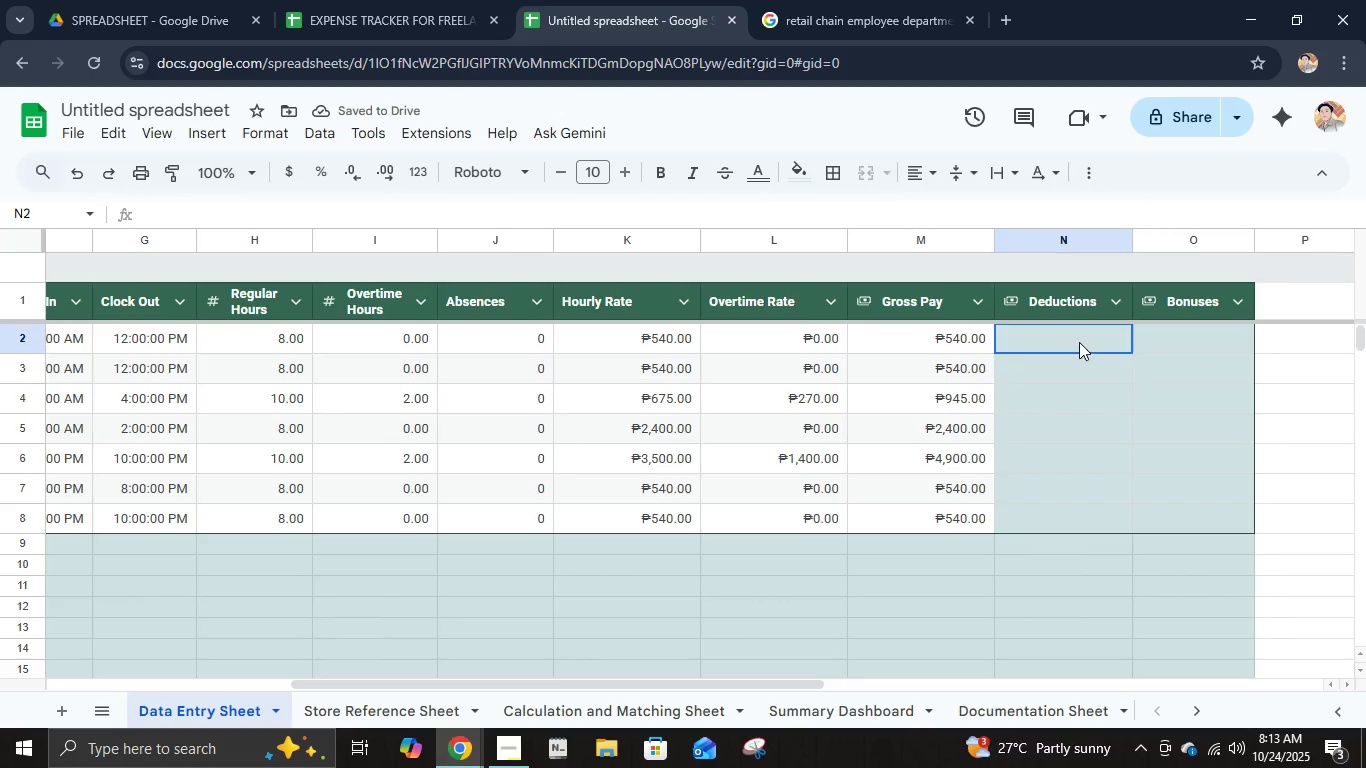 
left_click([1079, 342])
 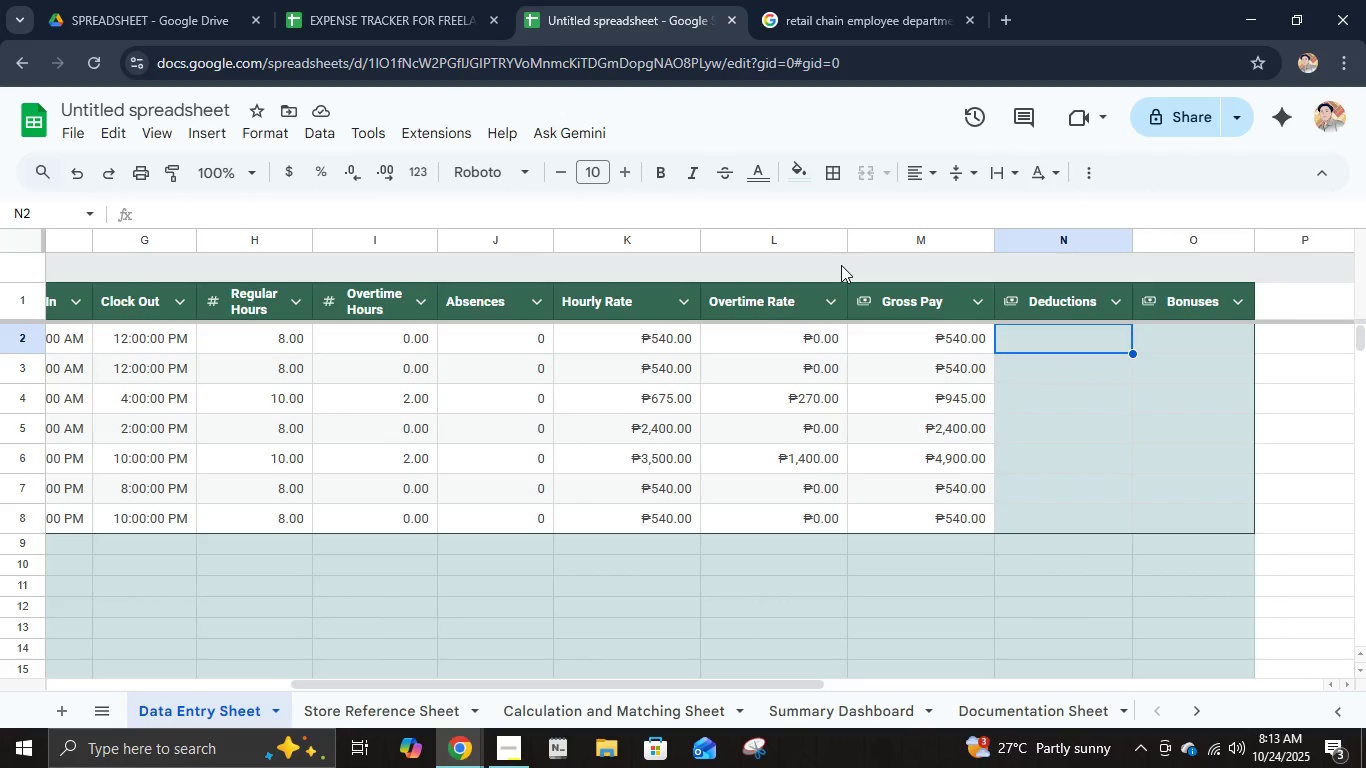 
key(Numpad0)
 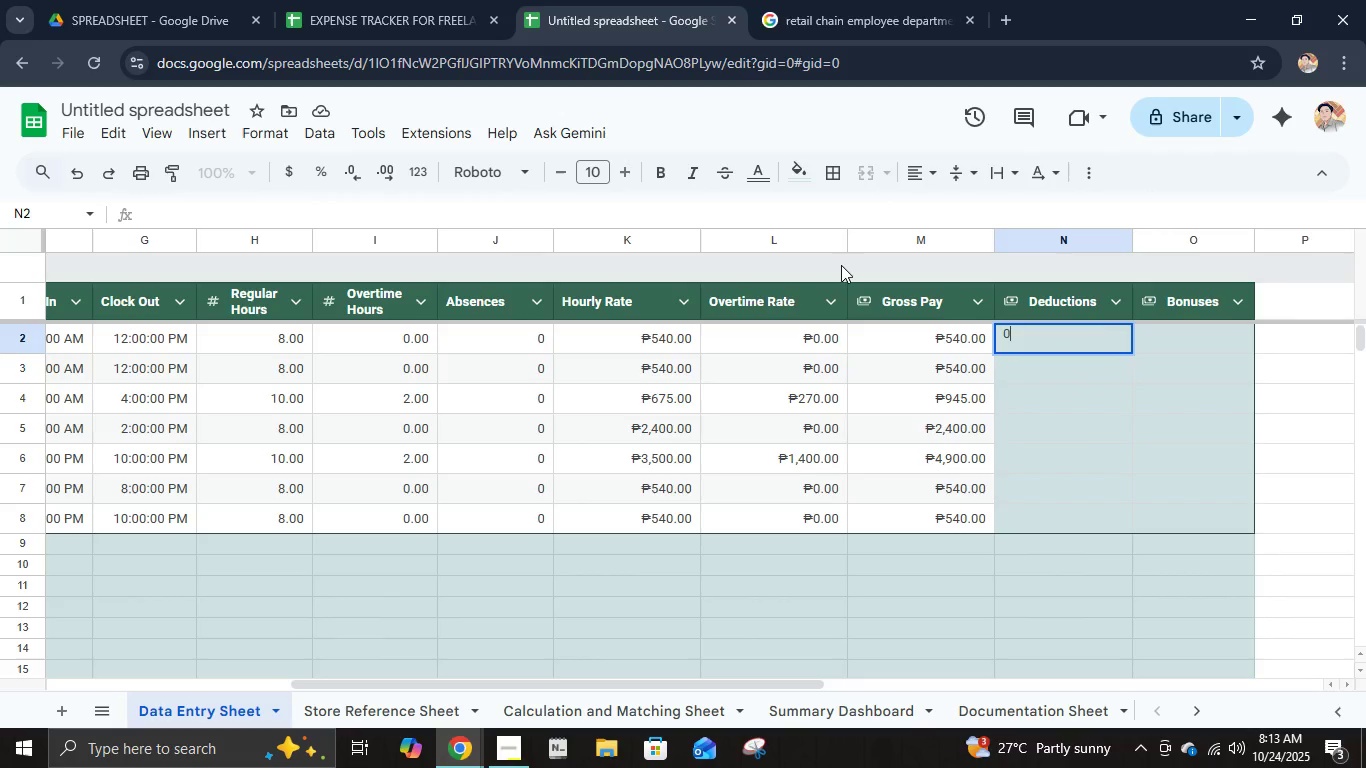 
key(NumpadEnter)
 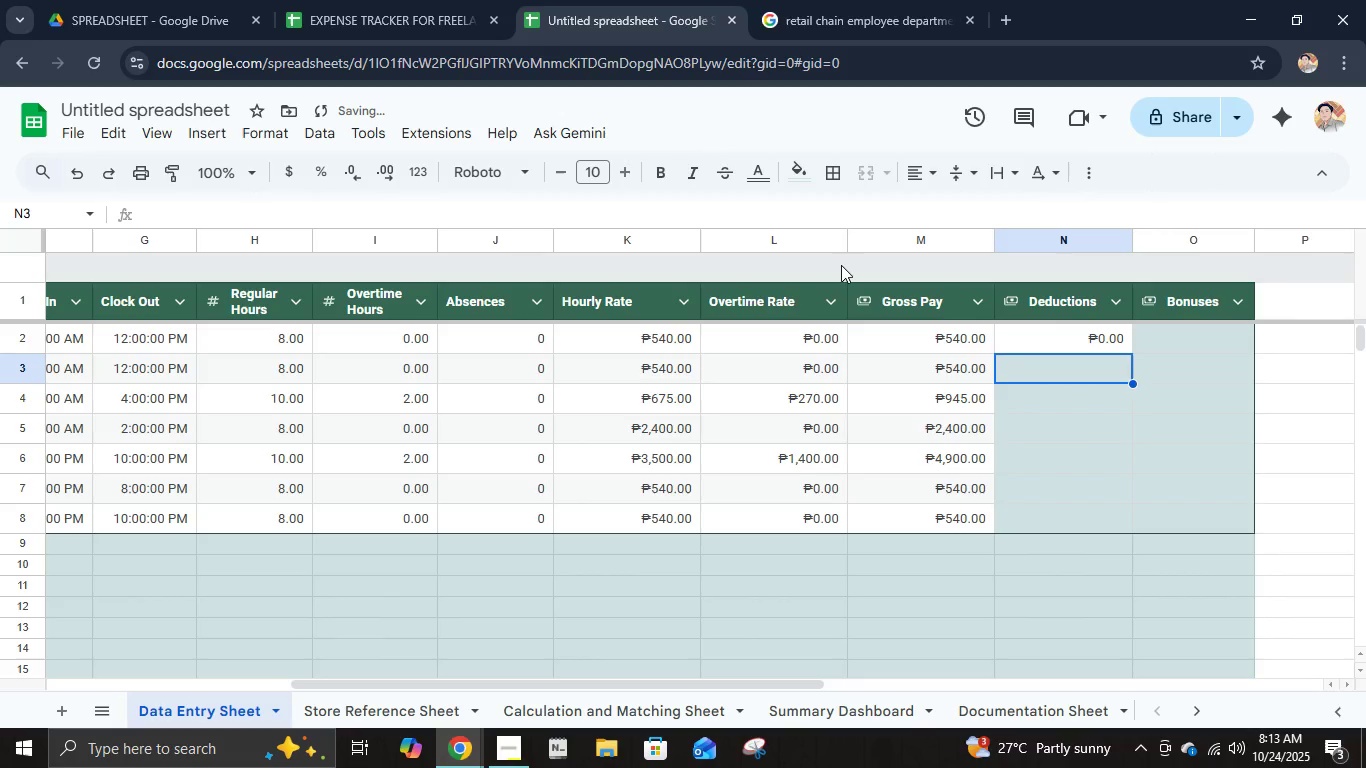 
key(Numpad0)
 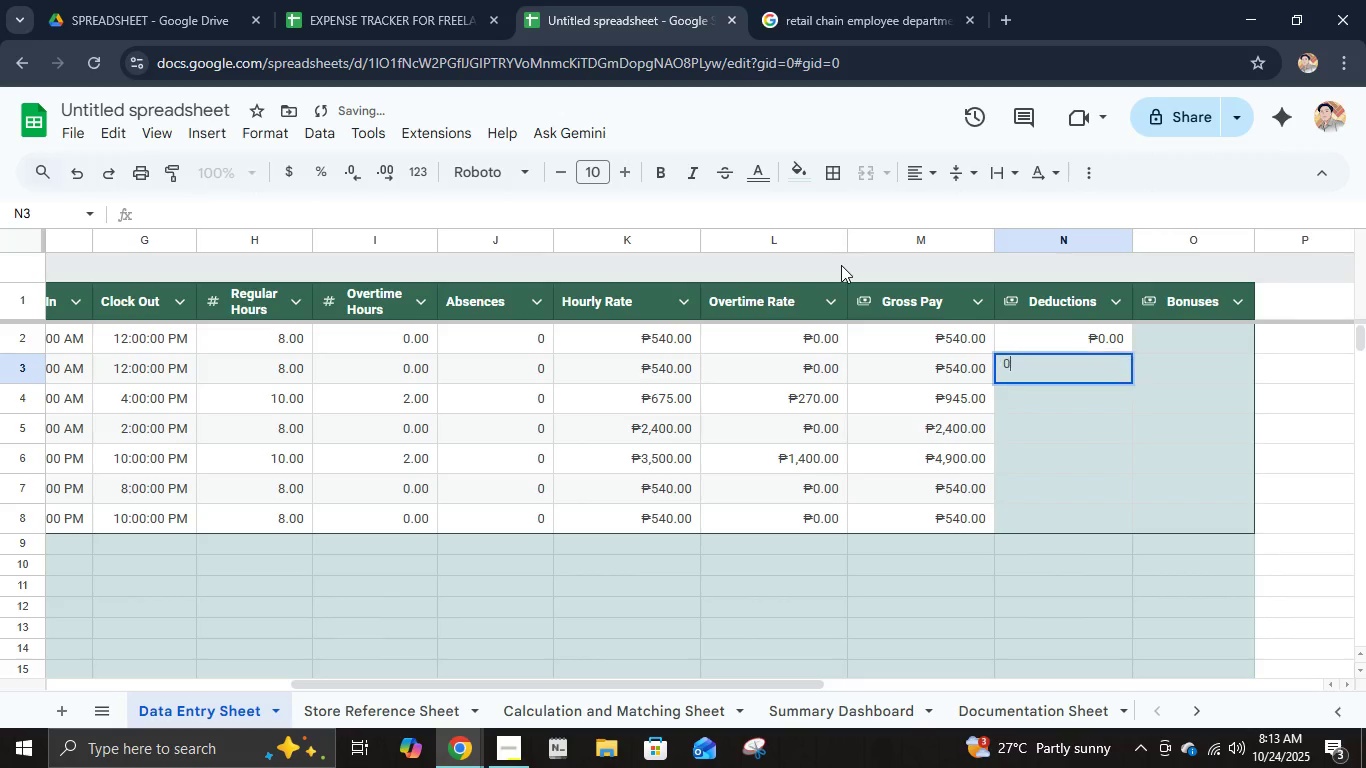 
key(NumpadEnter)
 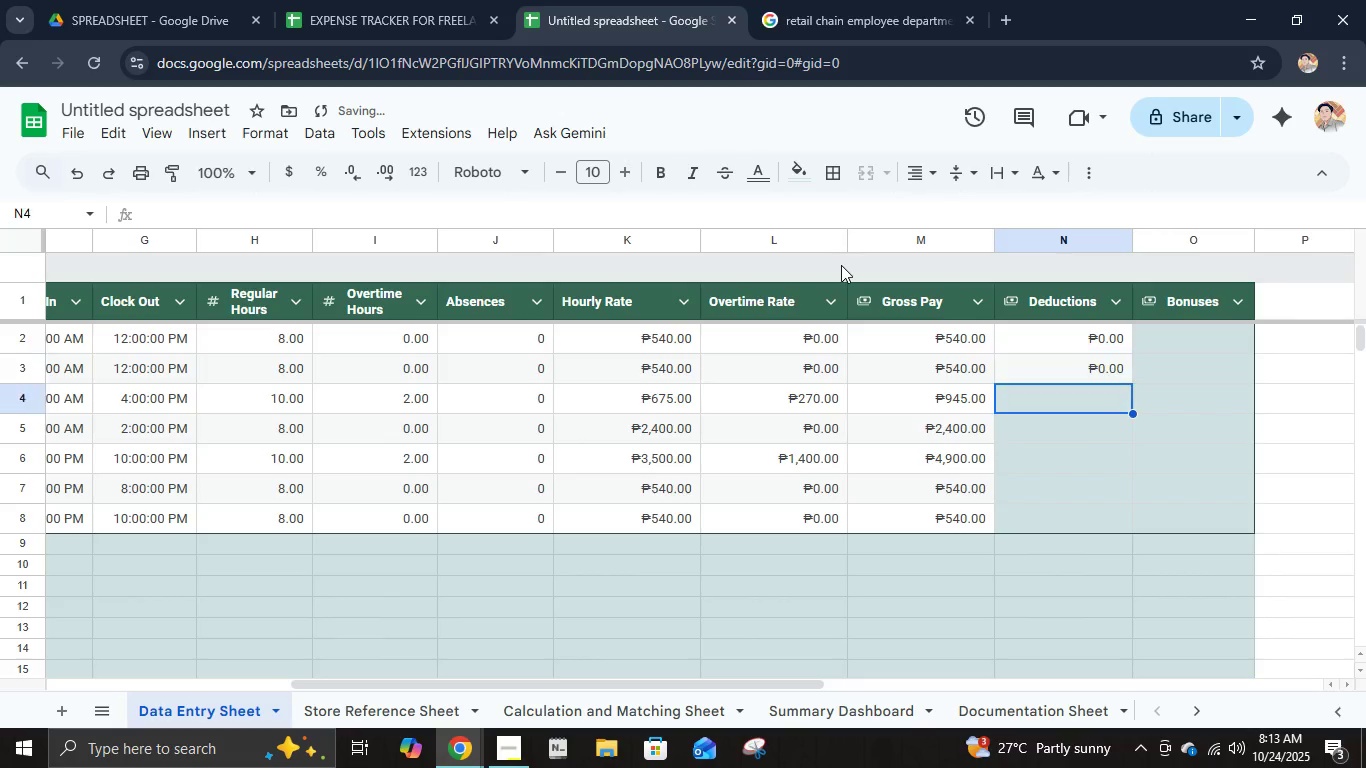 
key(Numpad0)
 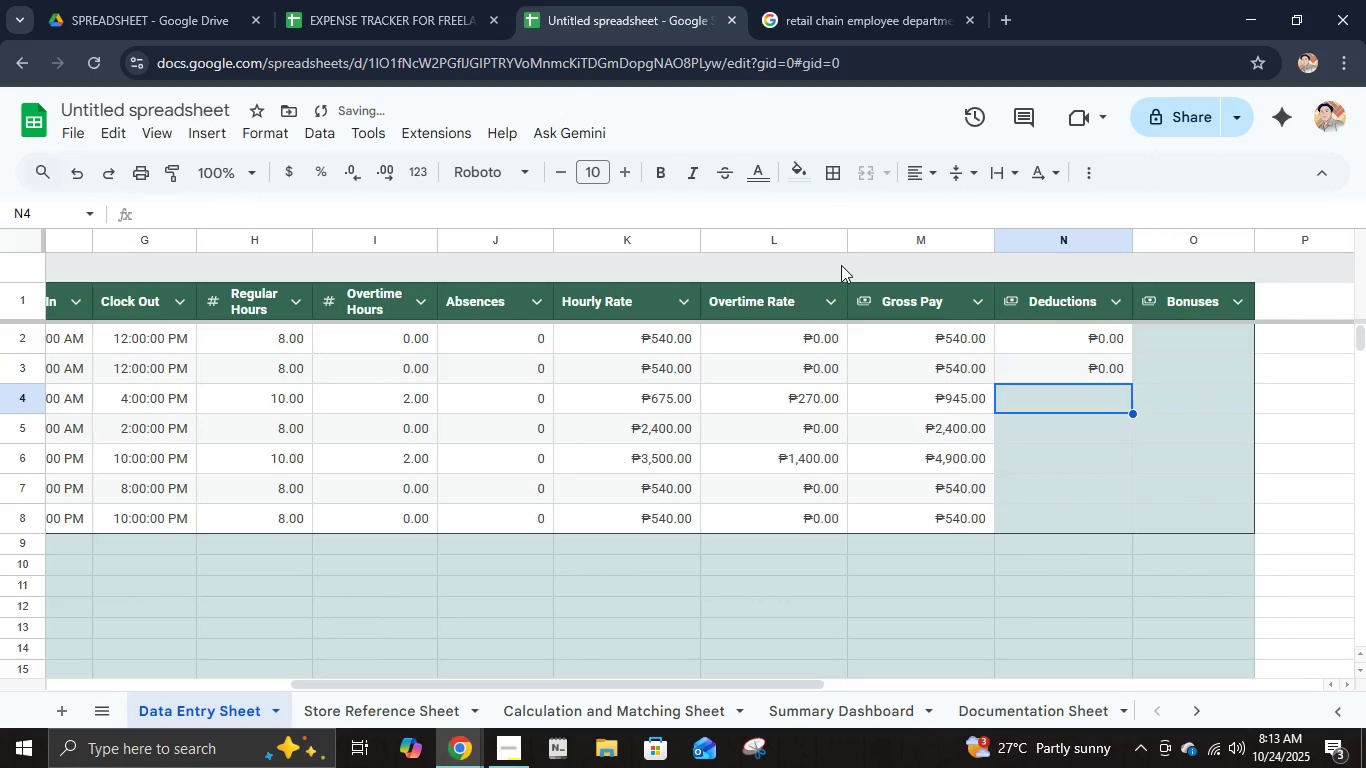 
key(NumpadEnter)
 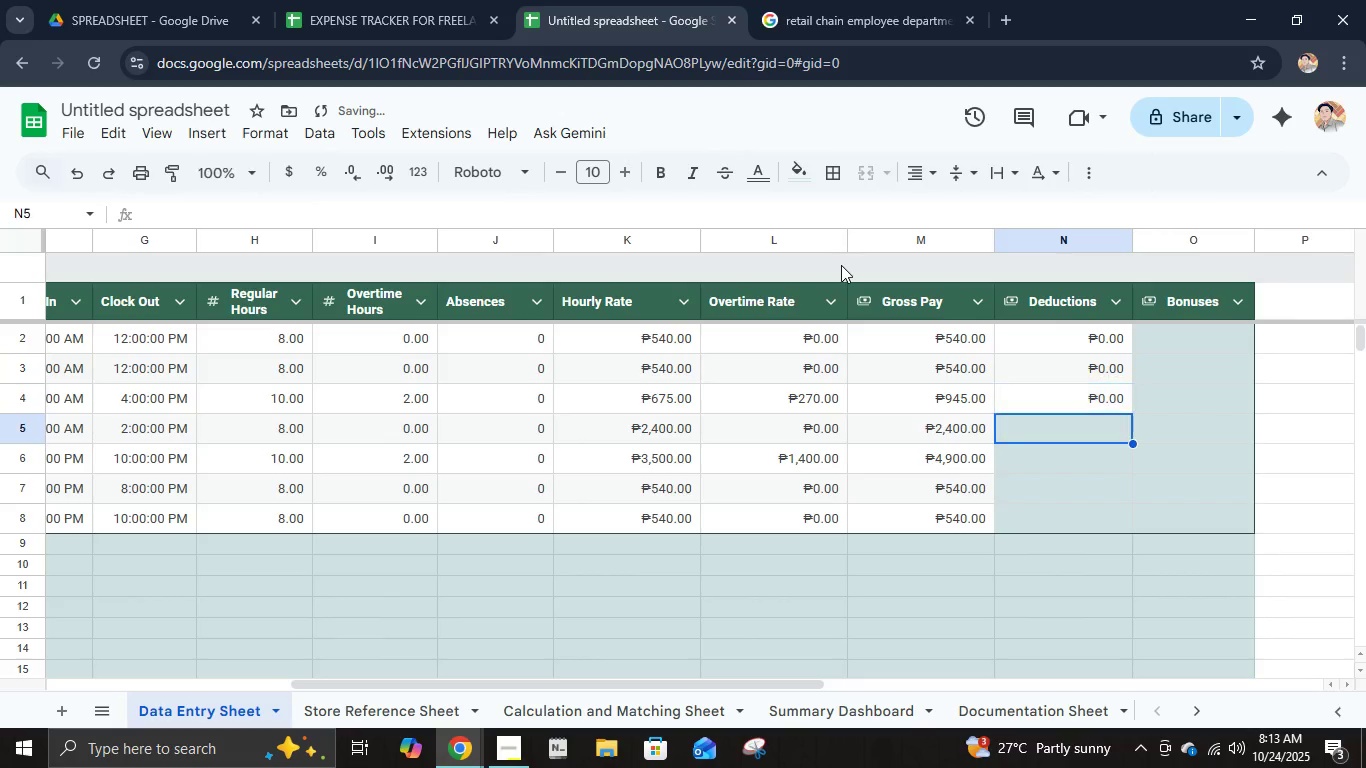 
key(Numpad0)
 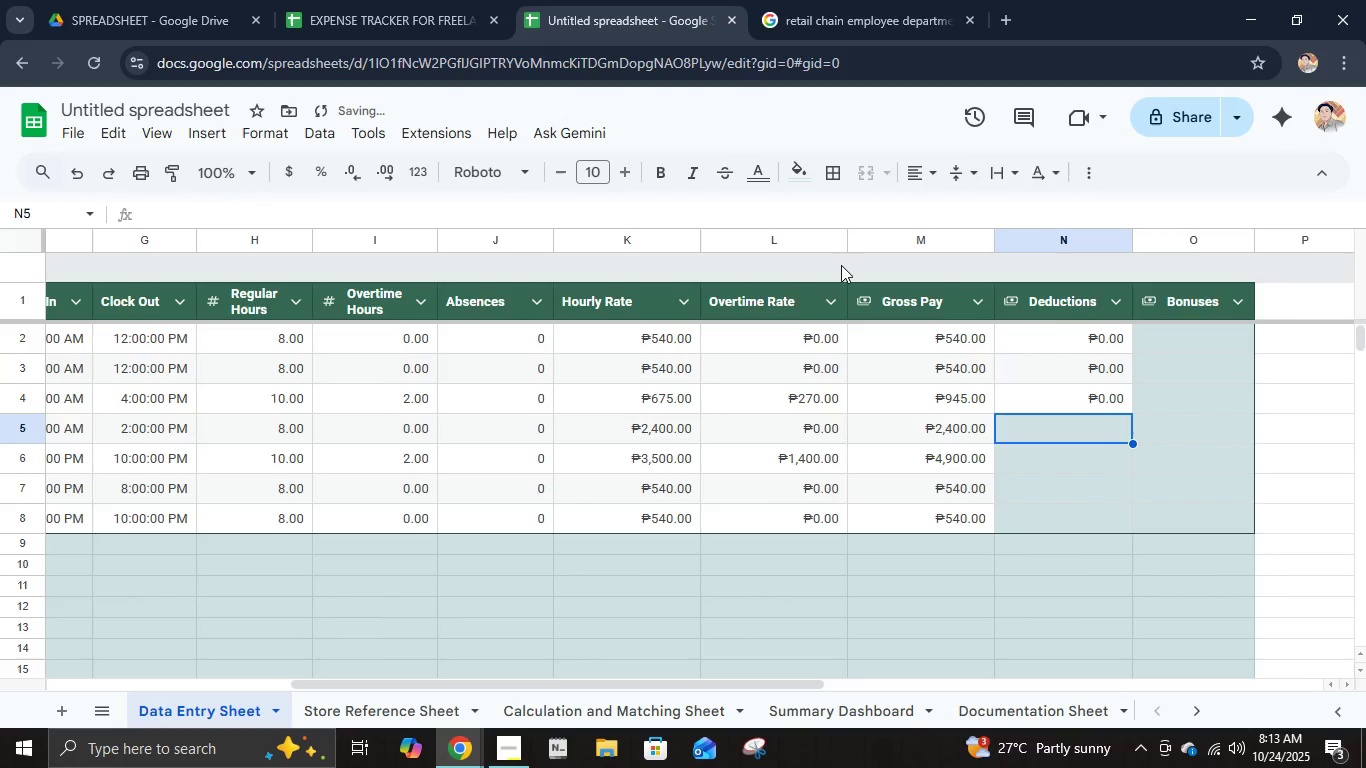 
key(NumpadEnter)
 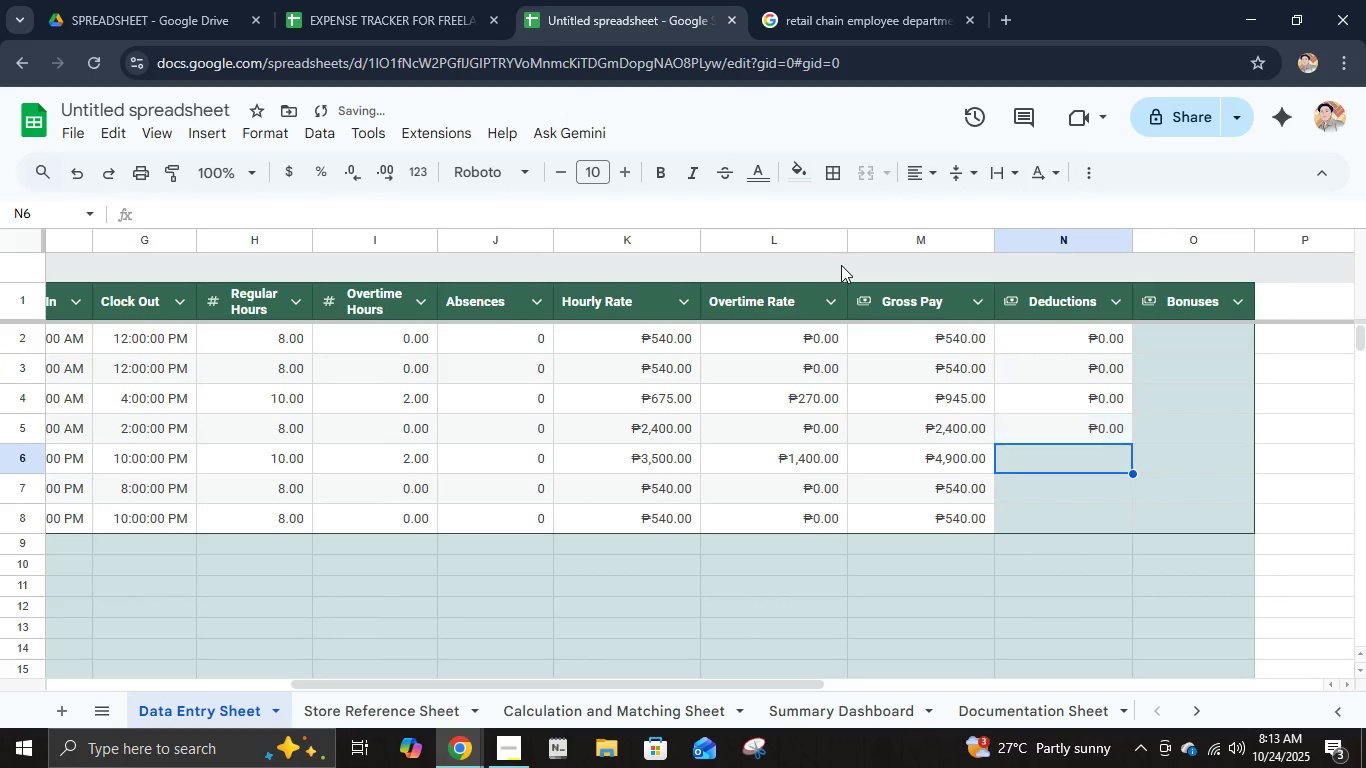 
key(NumpadEnter)
 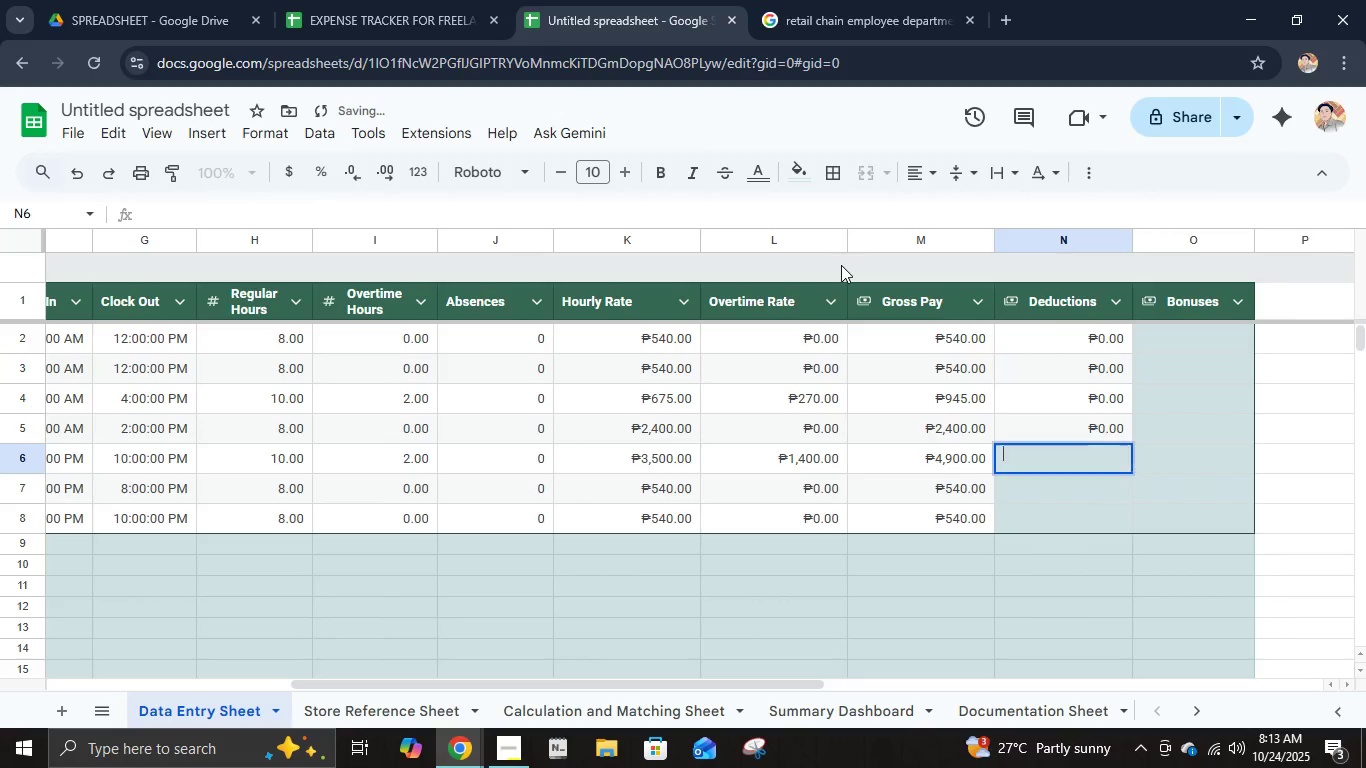 
key(Numpad0)
 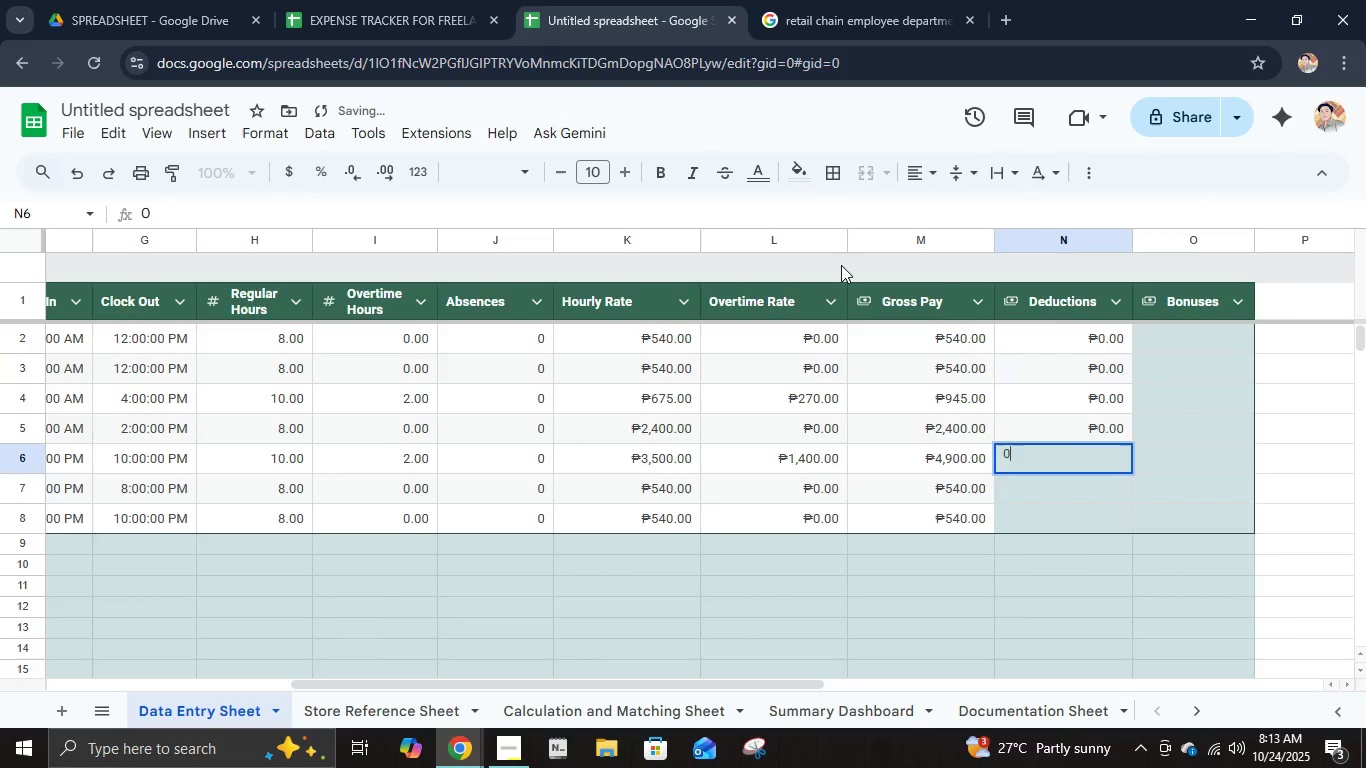 
key(NumpadEnter)
 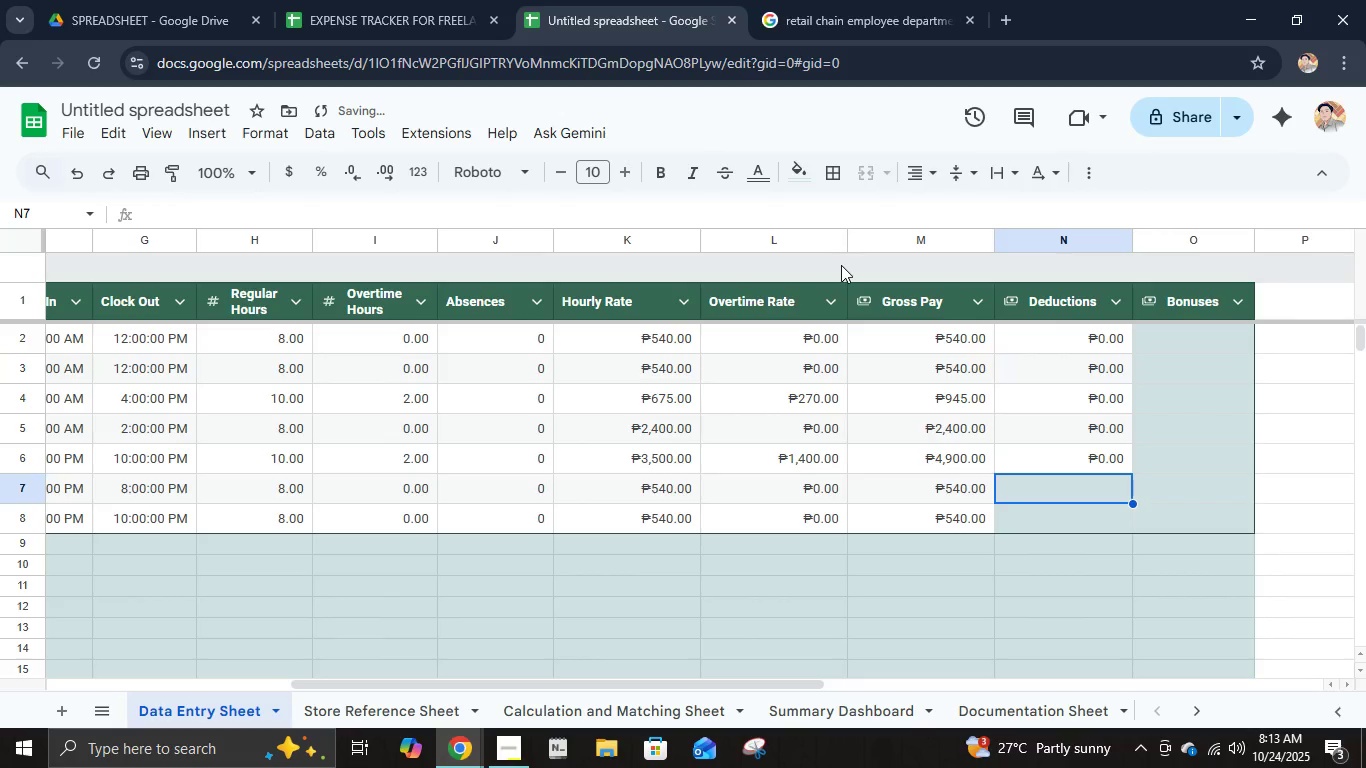 
key(Numpad0)
 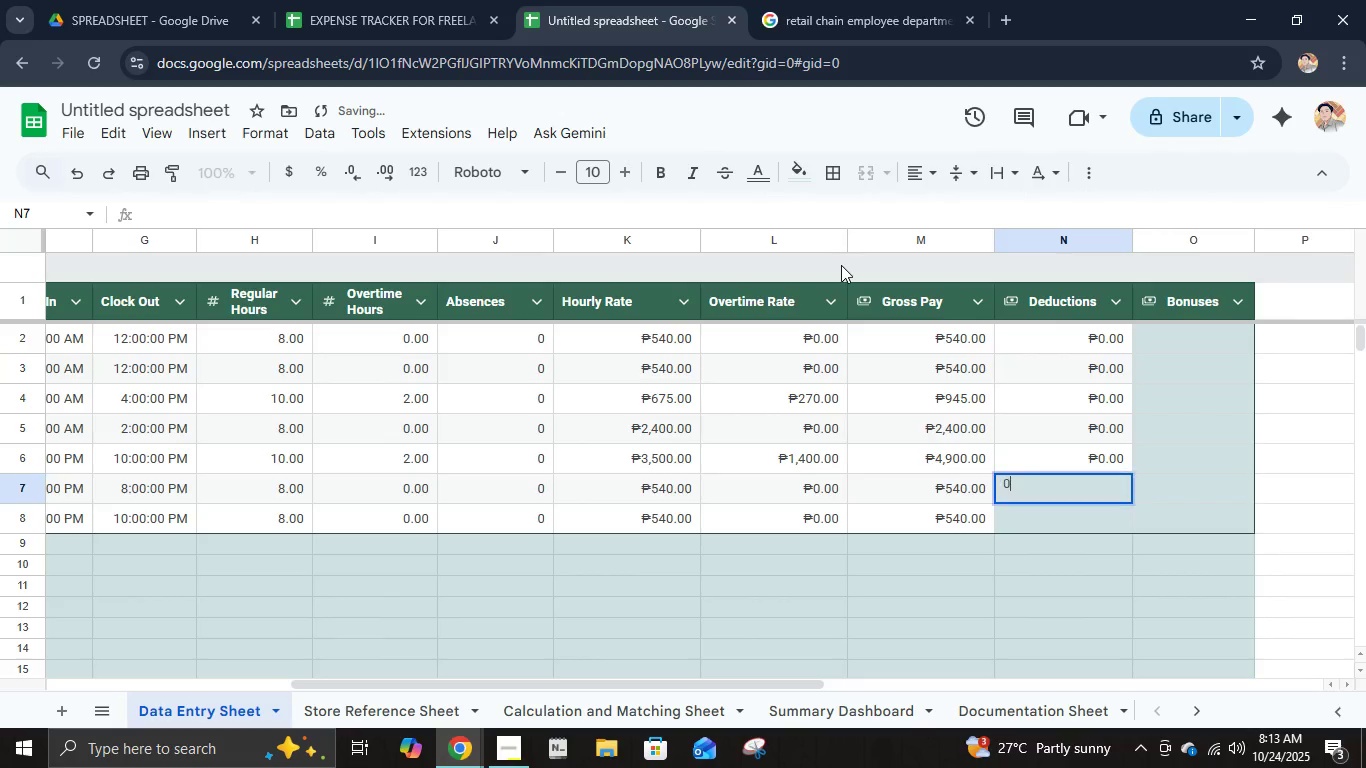 
key(NumpadEnter)
 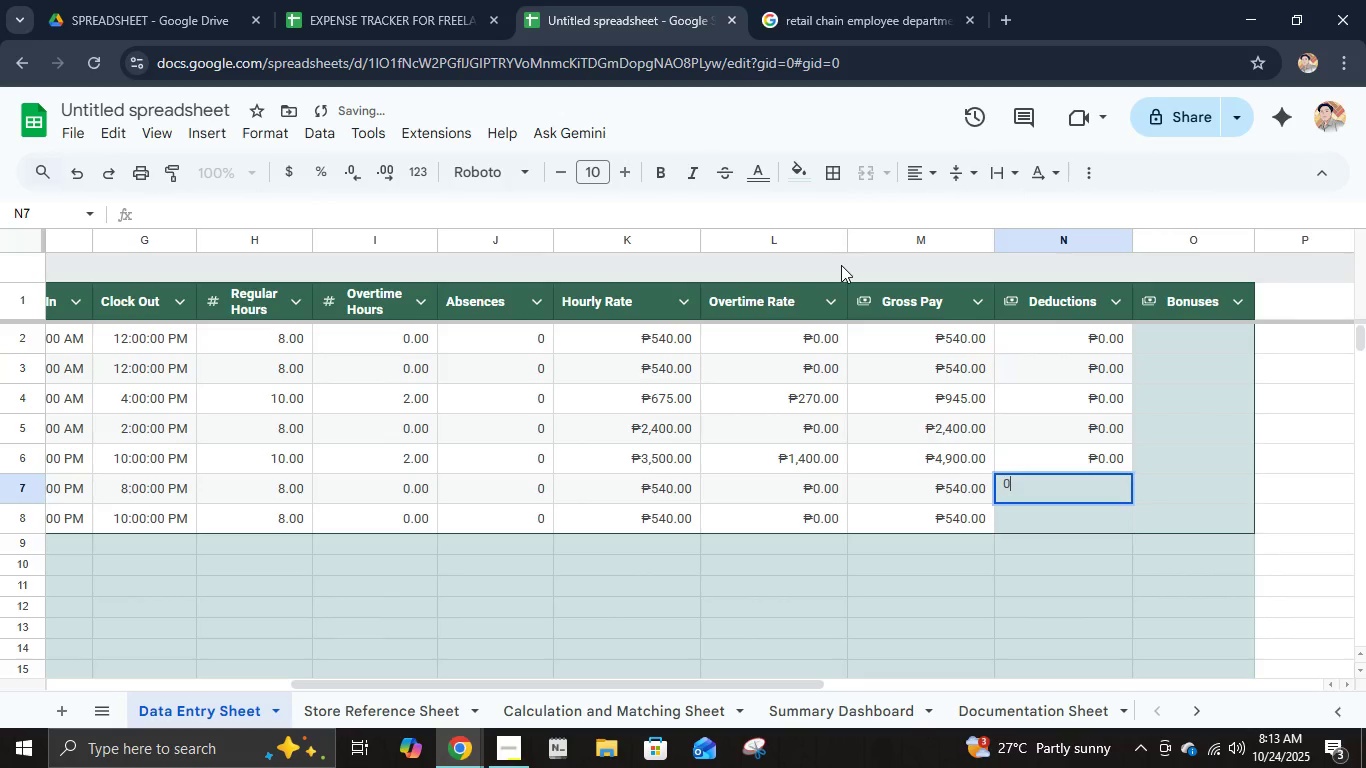 
key(Numpad0)
 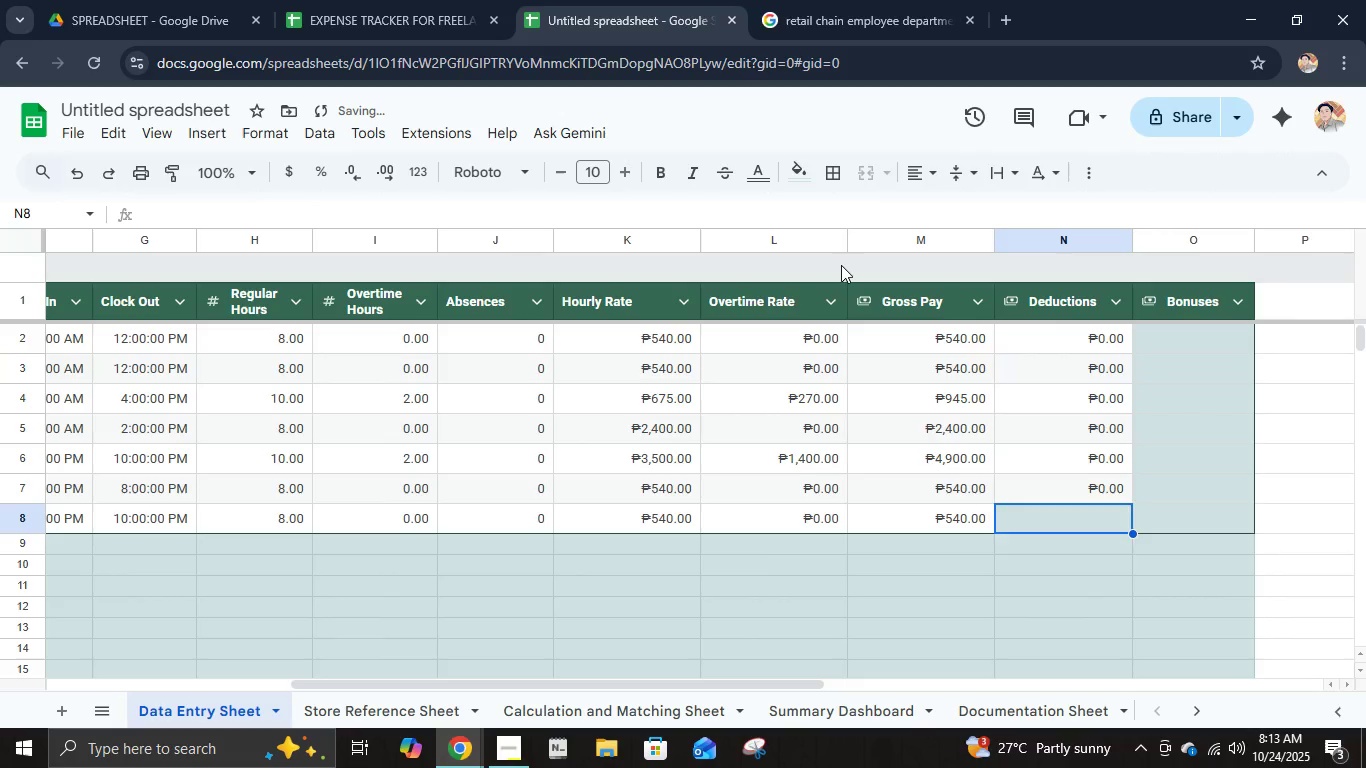 
key(NumpadEnter)
 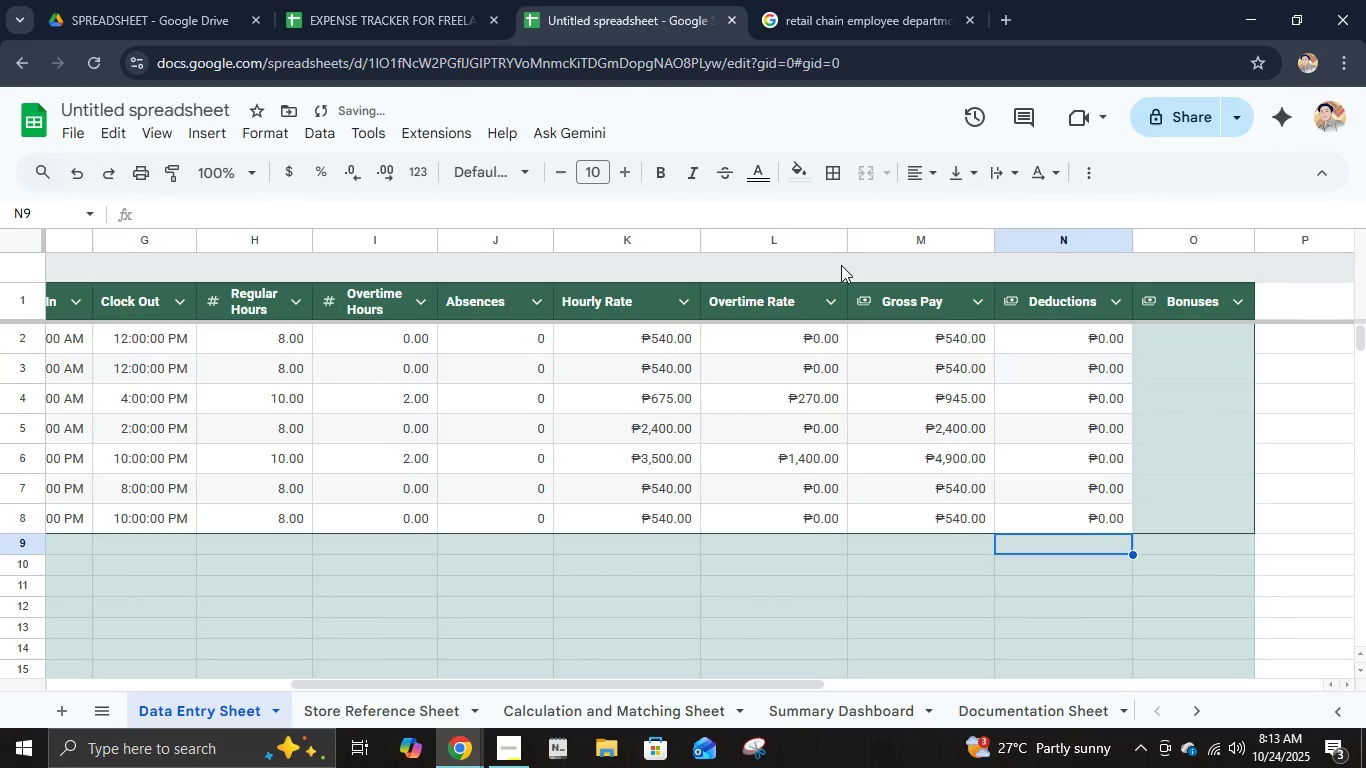 
key(ArrowRight)
 